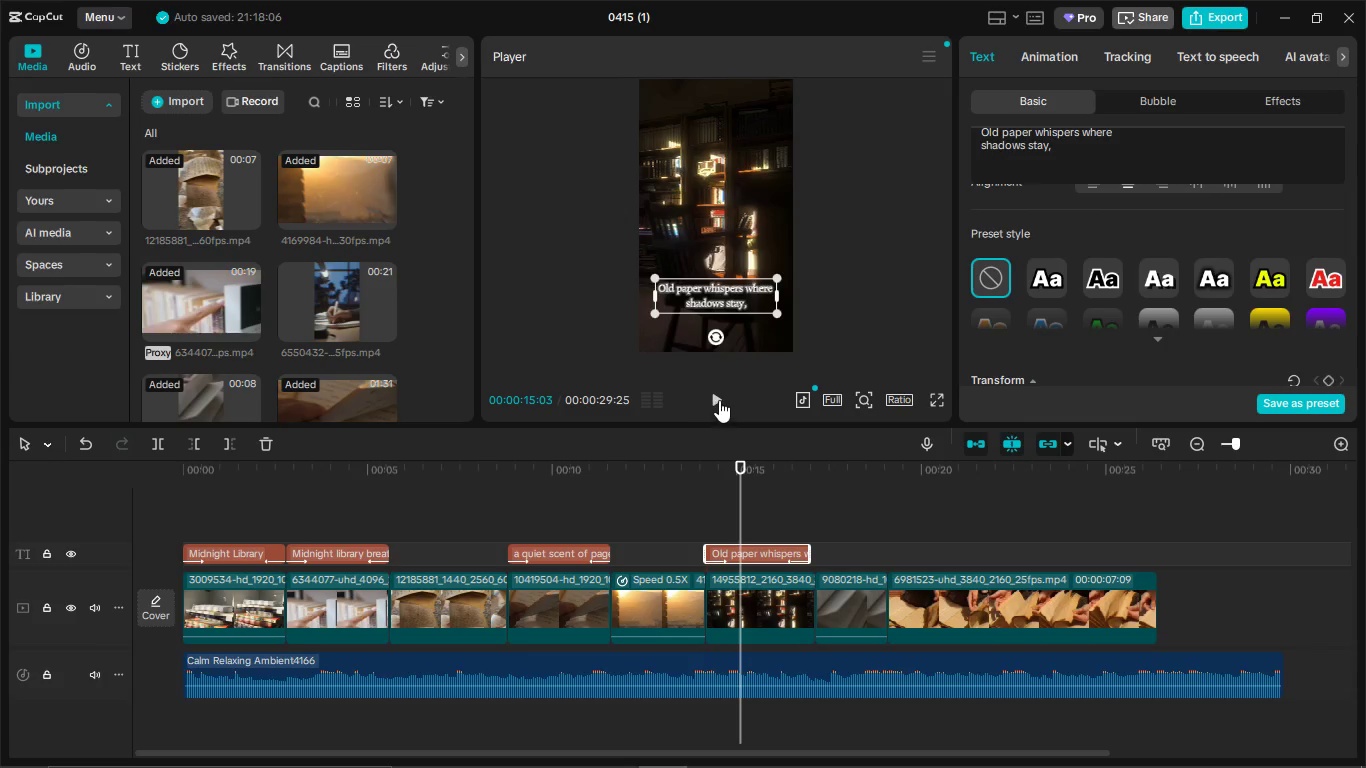 
left_click([720, 399])
 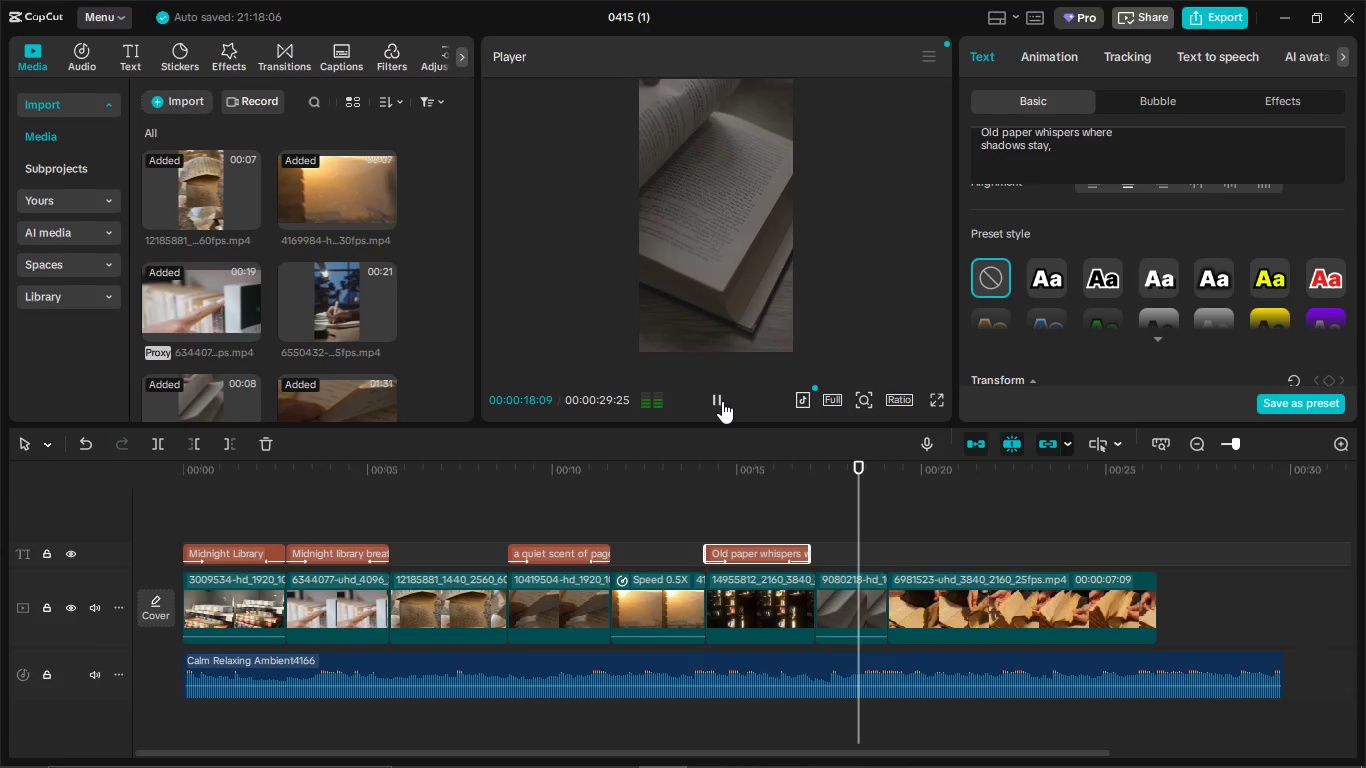 
left_click([722, 401])
 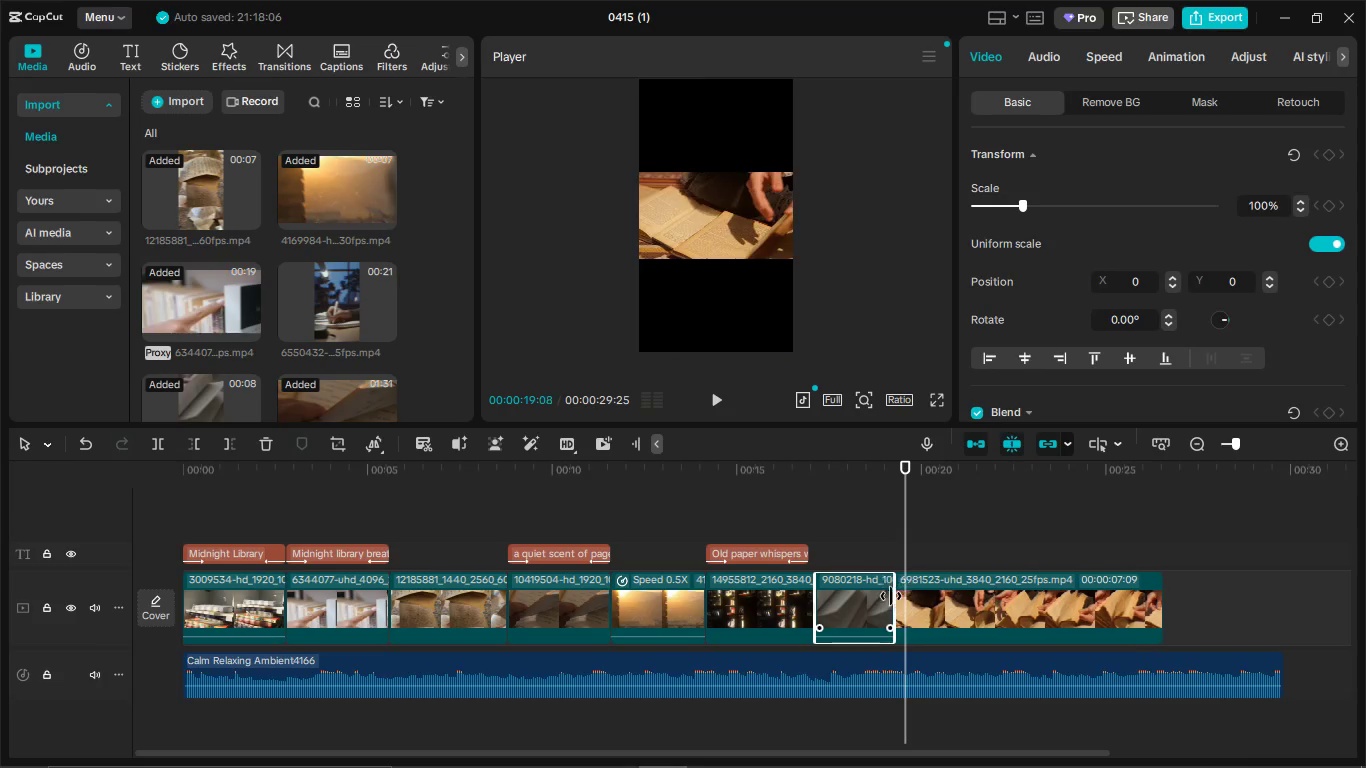 
key(Alt+AltLeft)
 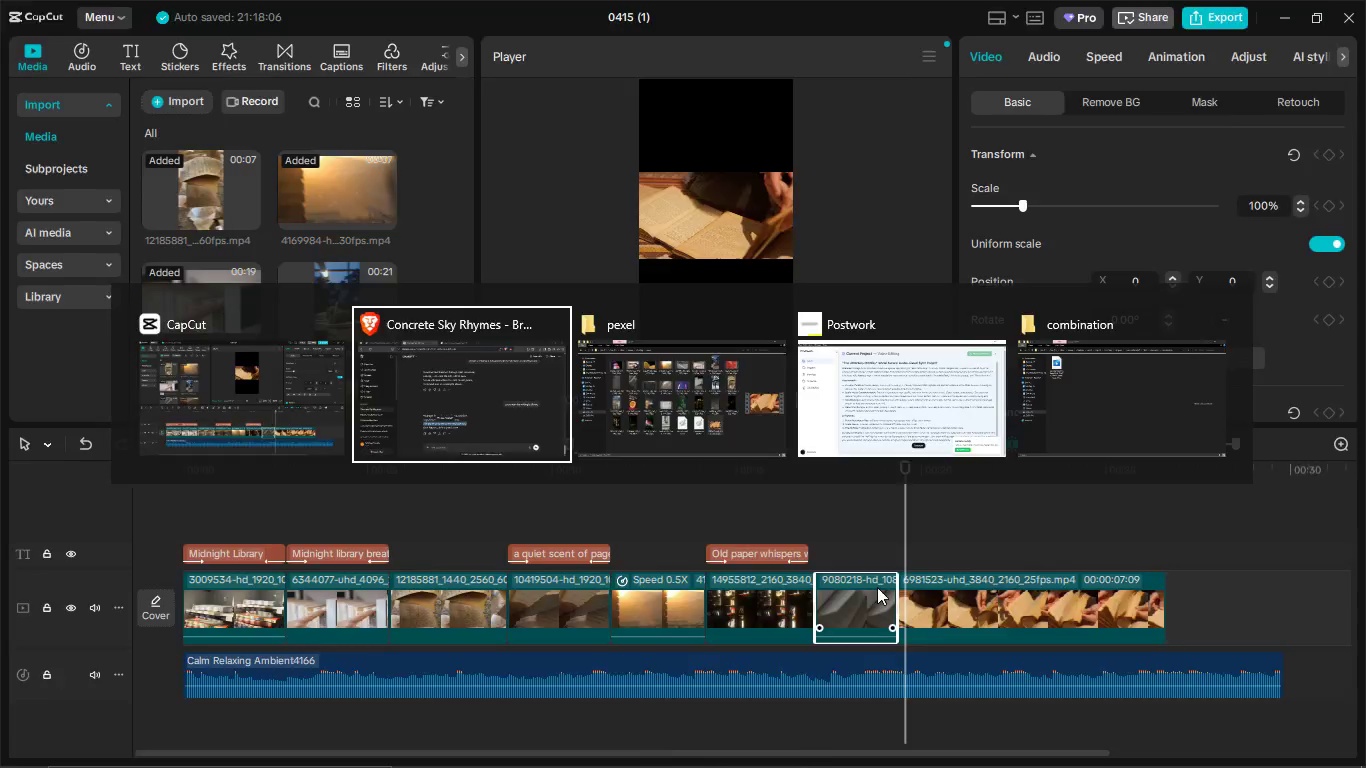 
key(Alt+Tab)
 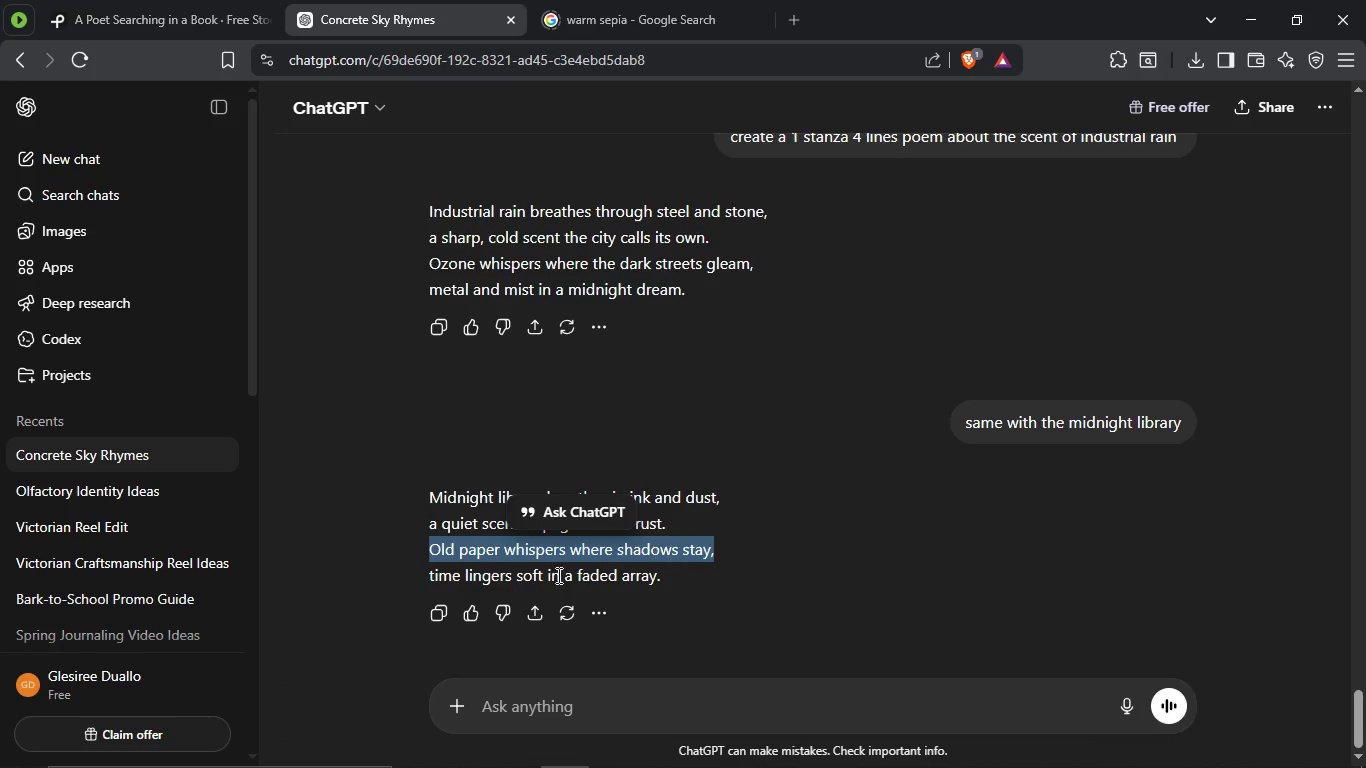 
key(Alt+AltLeft)
 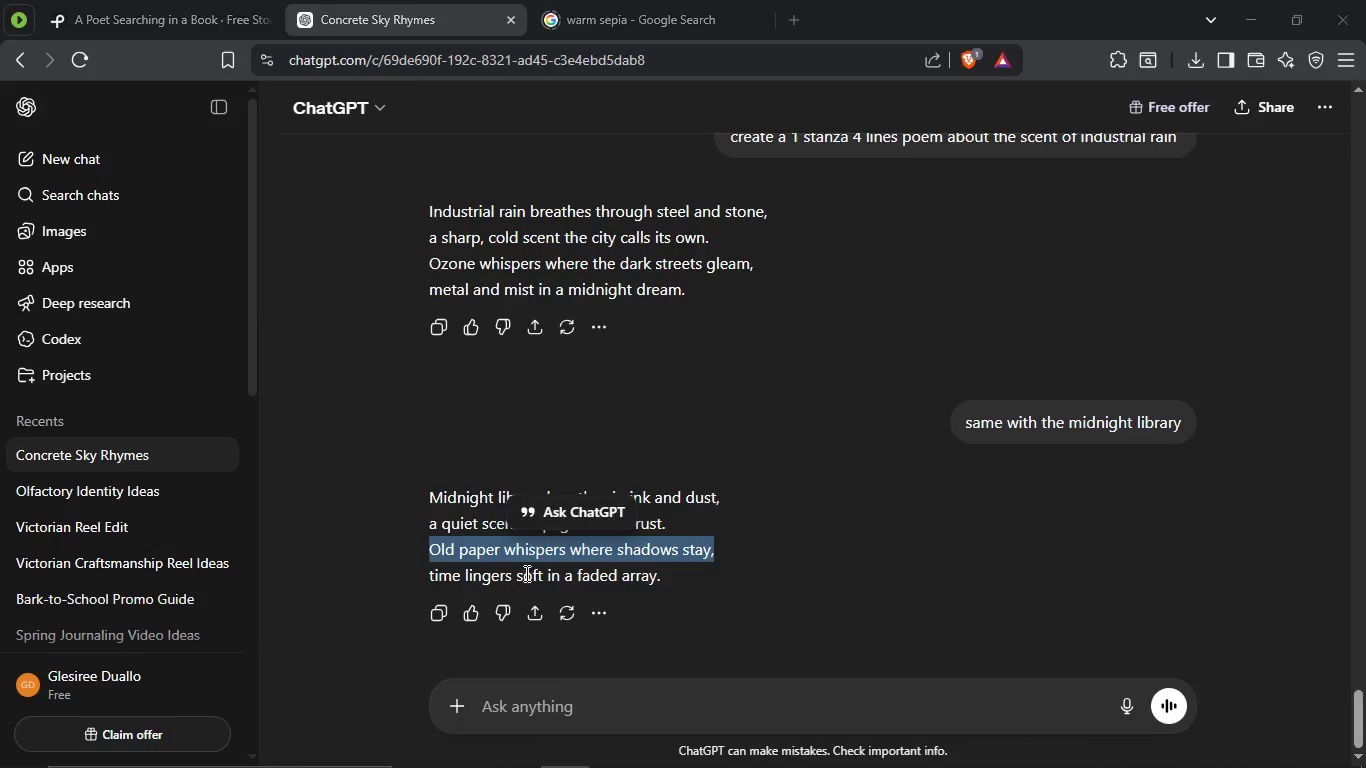 
key(Alt+Tab)
 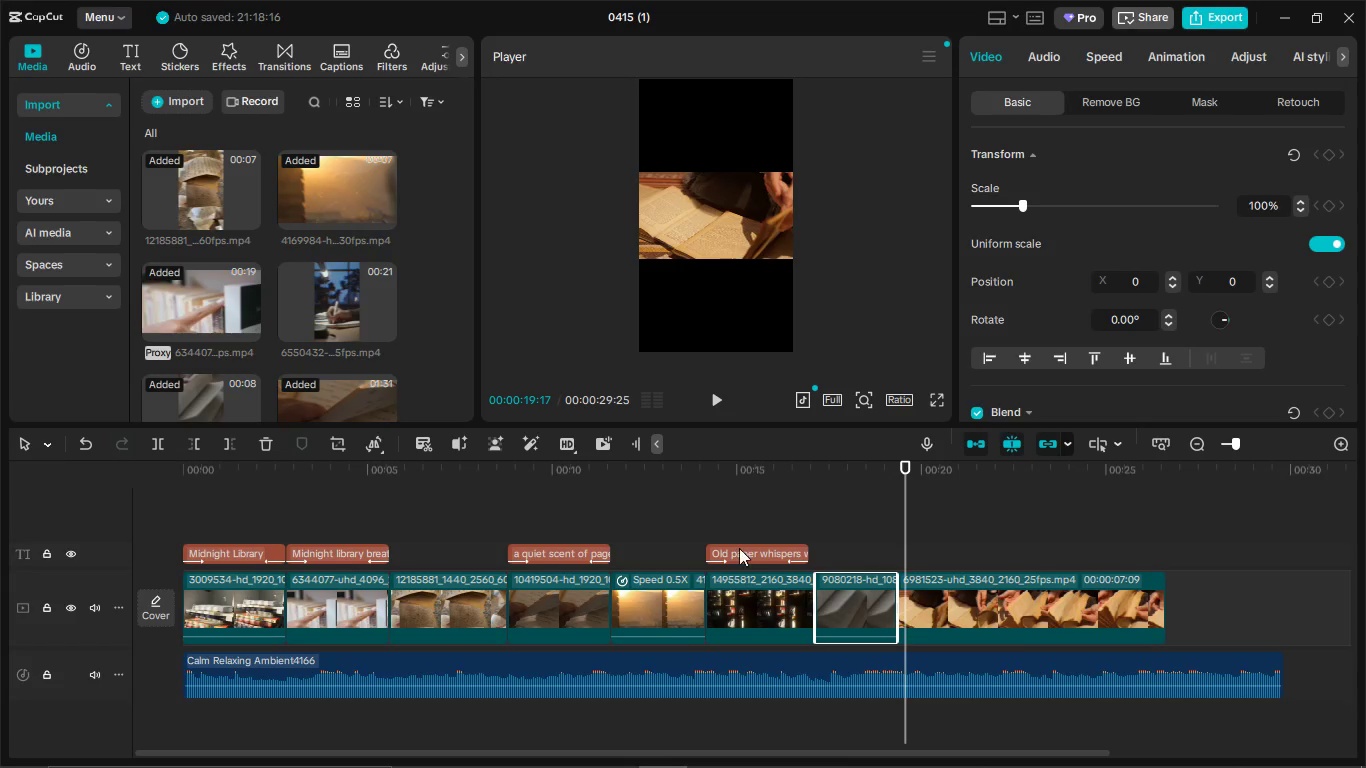 
left_click([739, 548])
 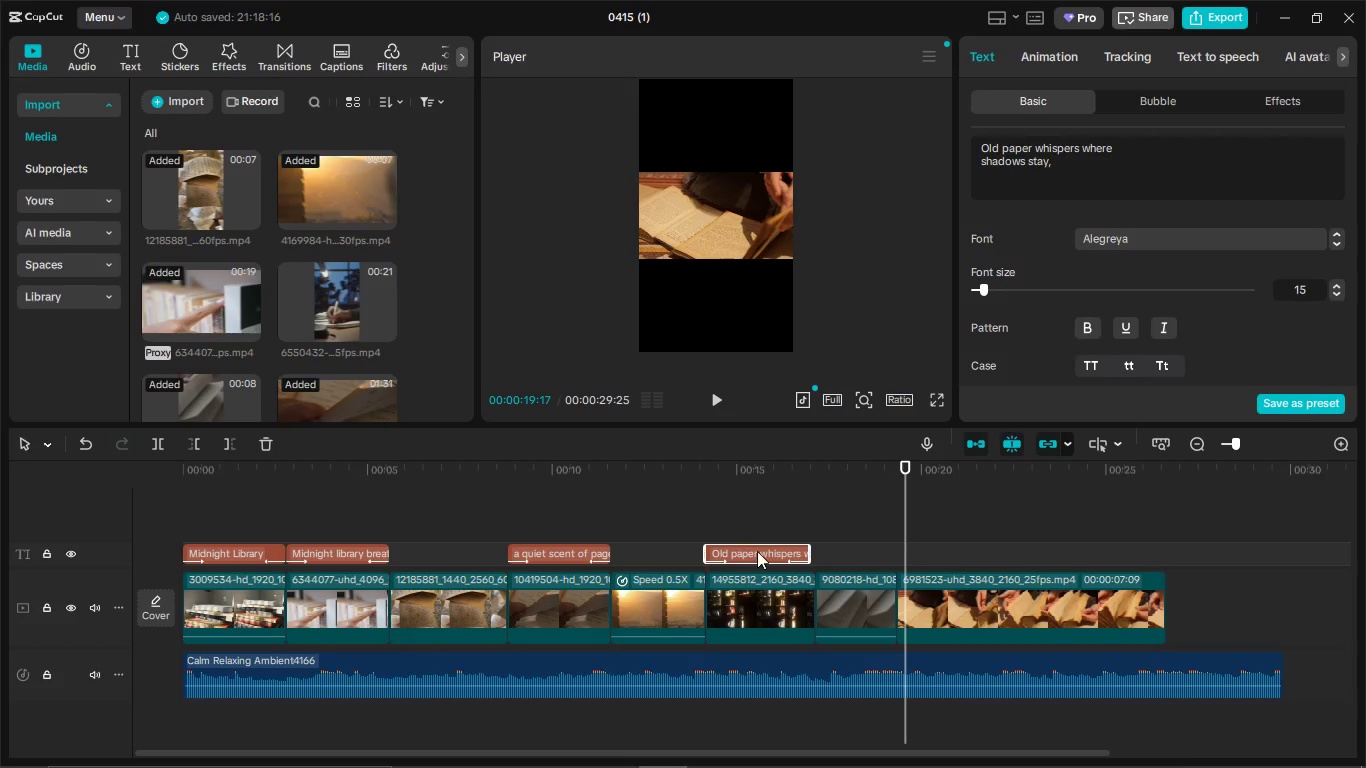 
key(Control+C)
 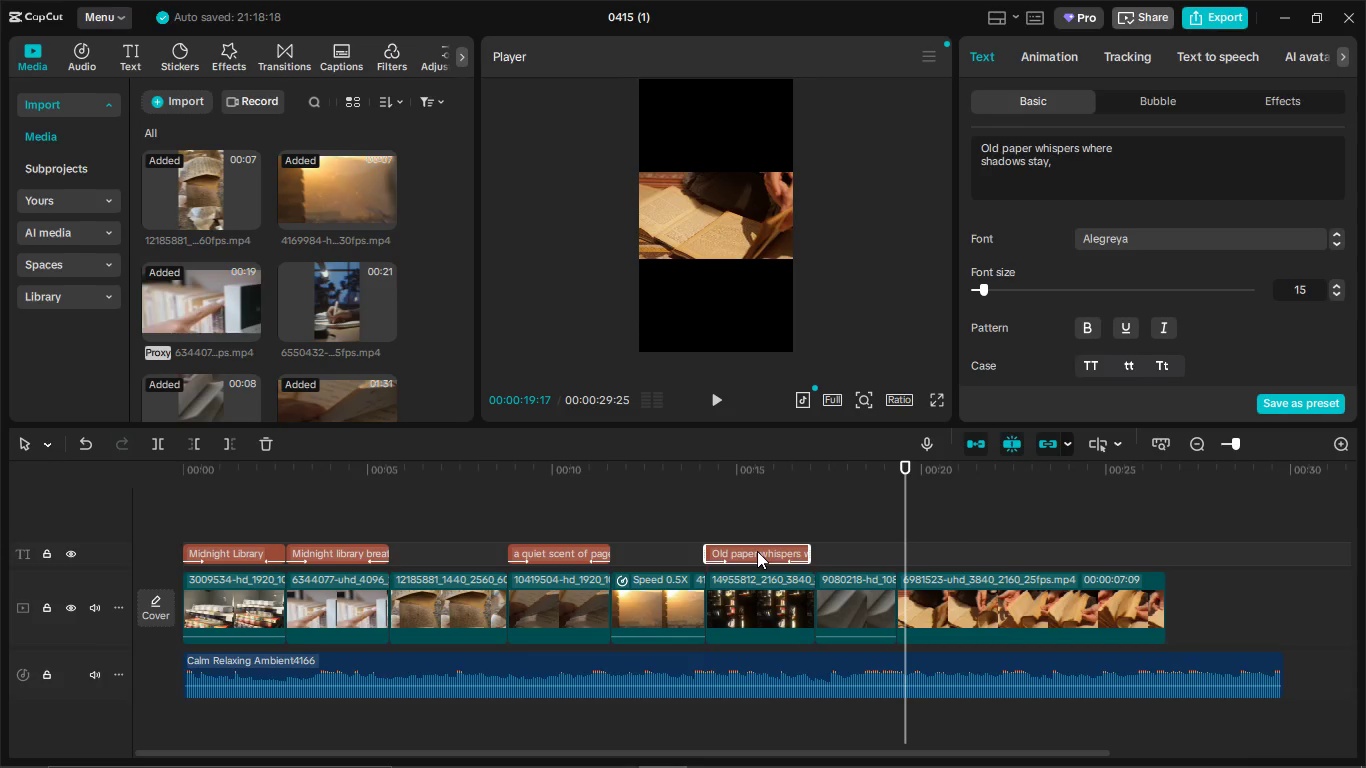 
key(Control+V)
 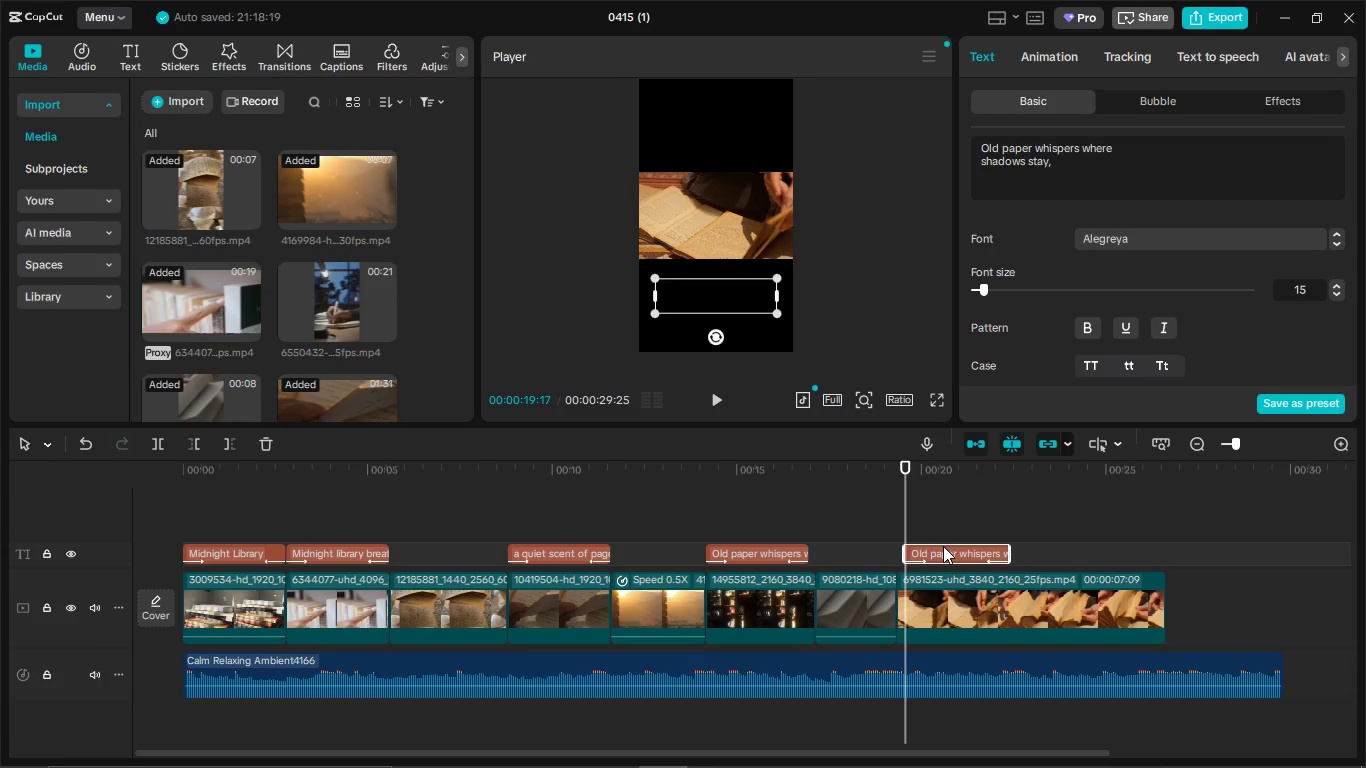 
key(Alt+Tab)
 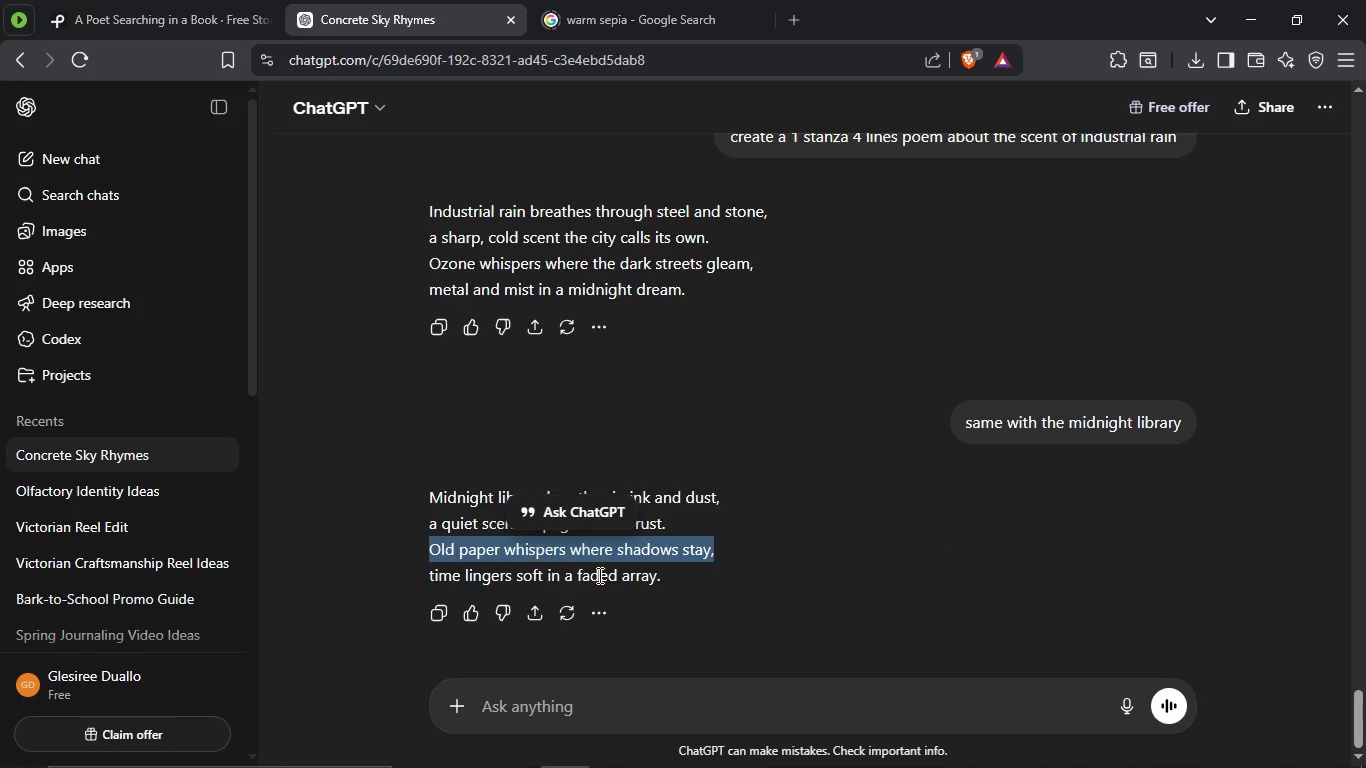 
left_click_drag(start_coordinate=[669, 572], to_coordinate=[410, 584])
 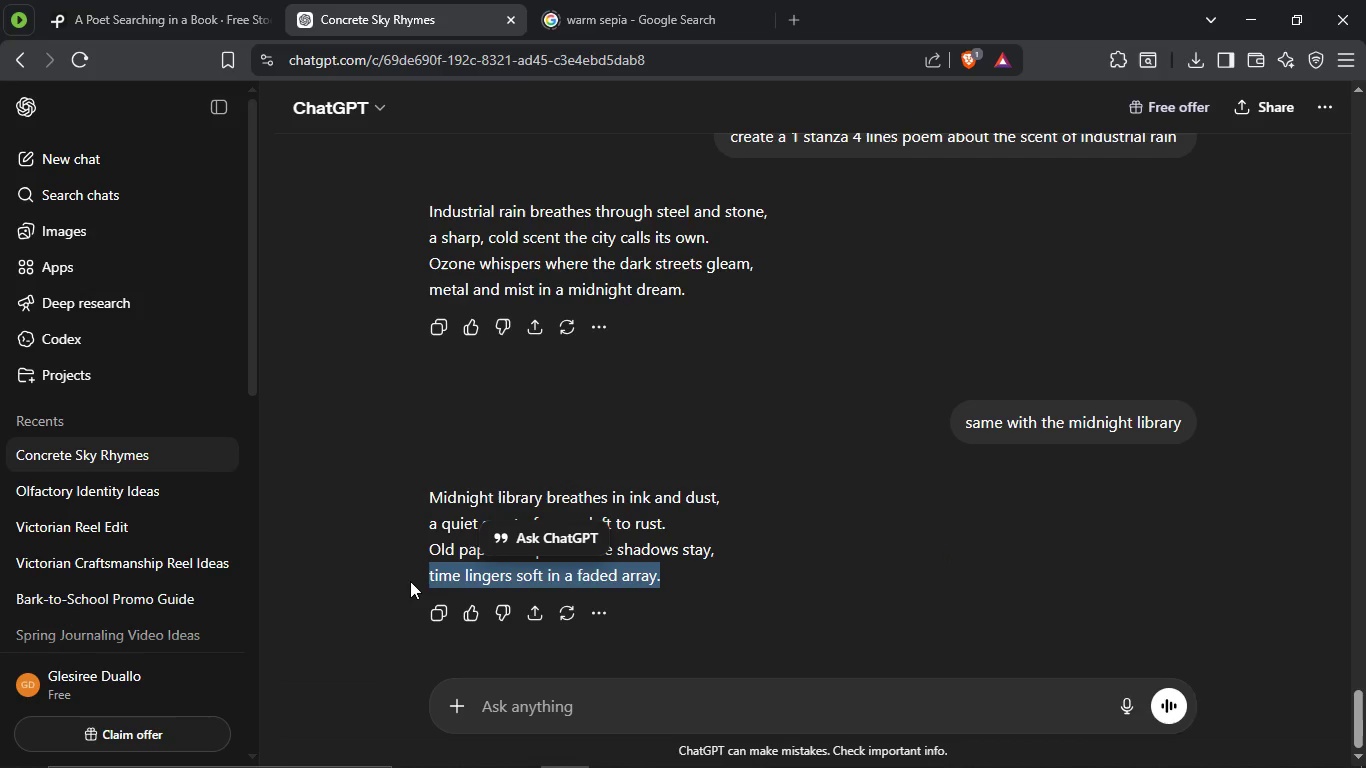 
key(Control+C)
 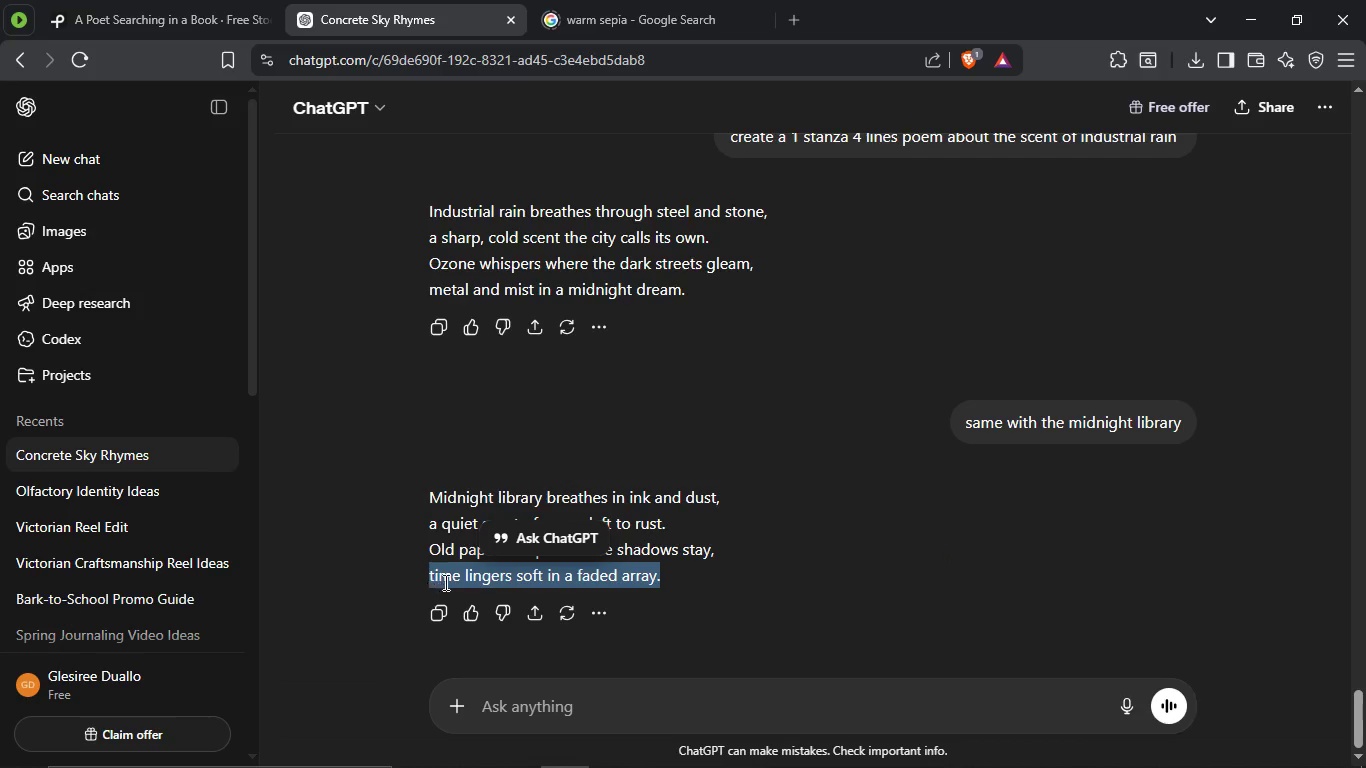 
key(Alt+AltLeft)
 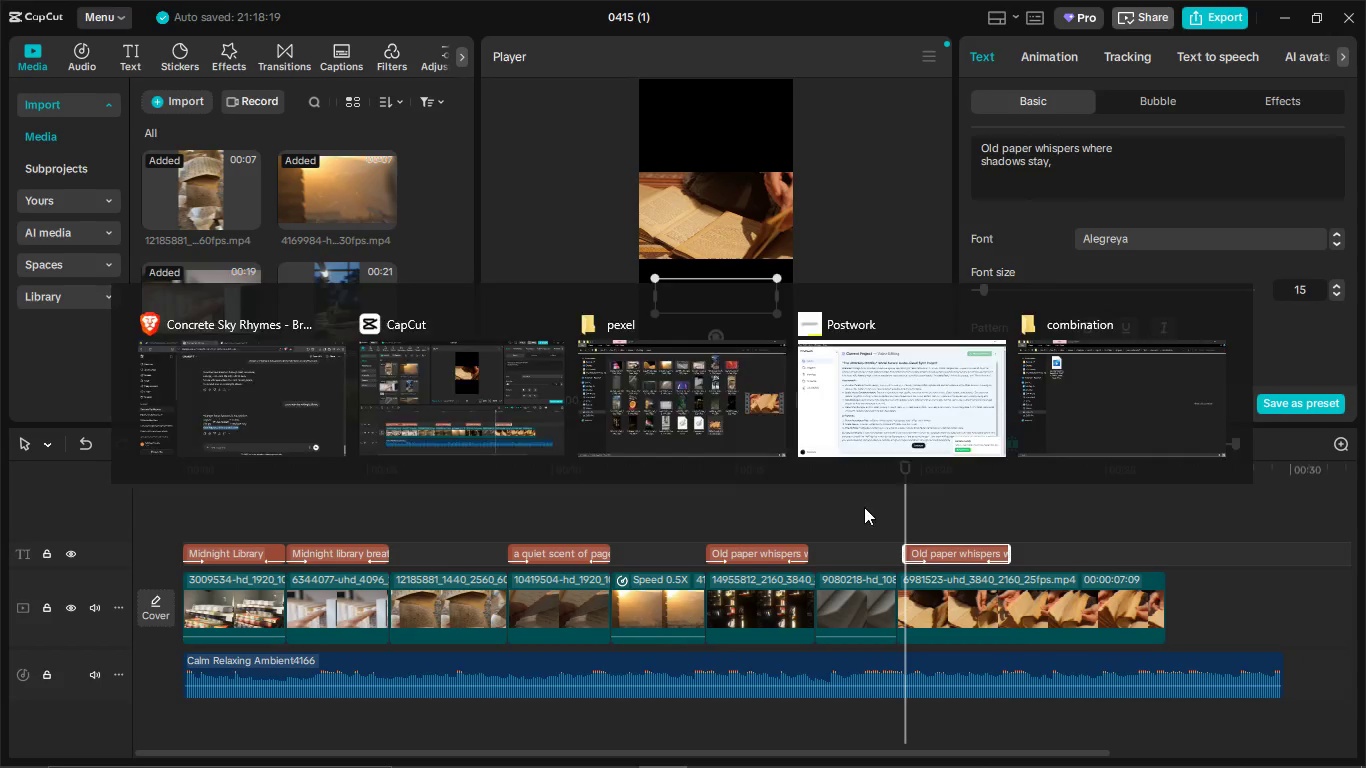 
key(Alt+Tab)
 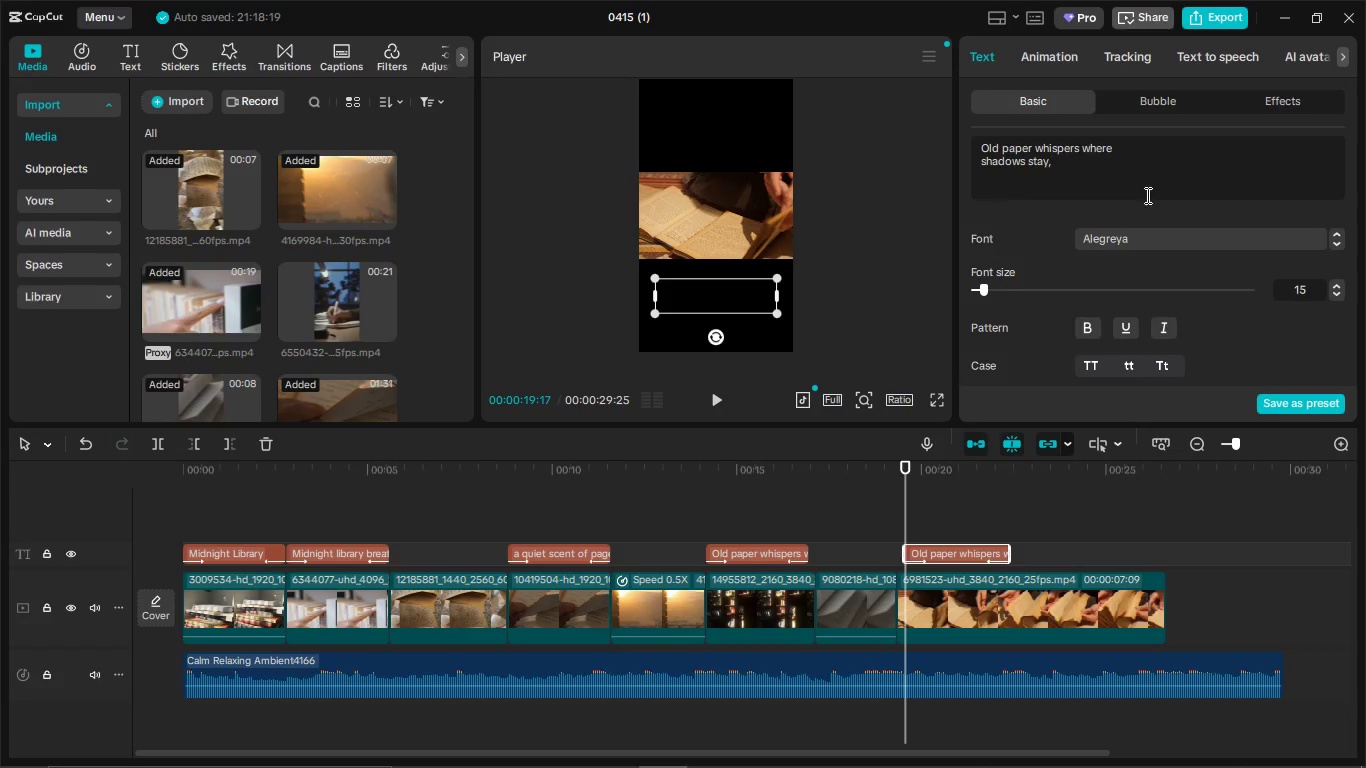 
left_click_drag(start_coordinate=[1137, 179], to_coordinate=[939, 129])
 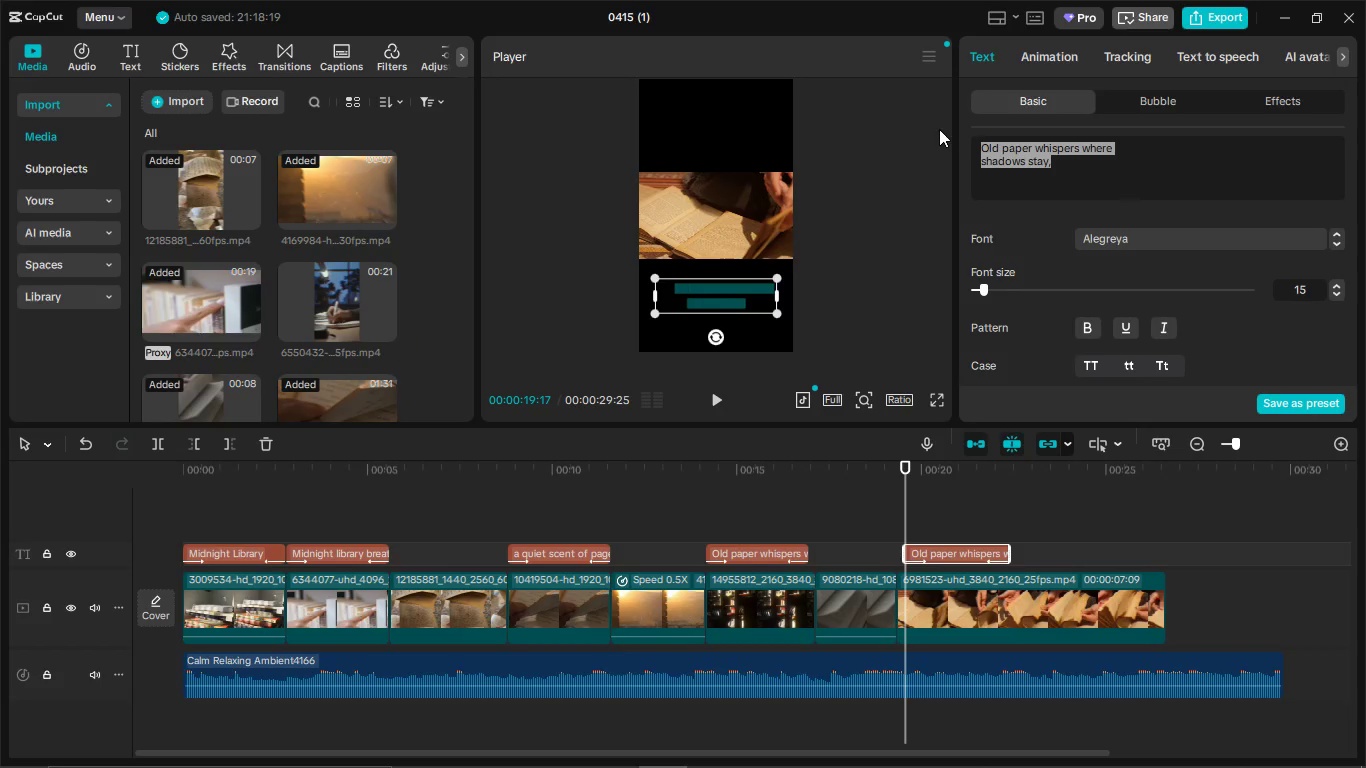 
key(Control+V)
 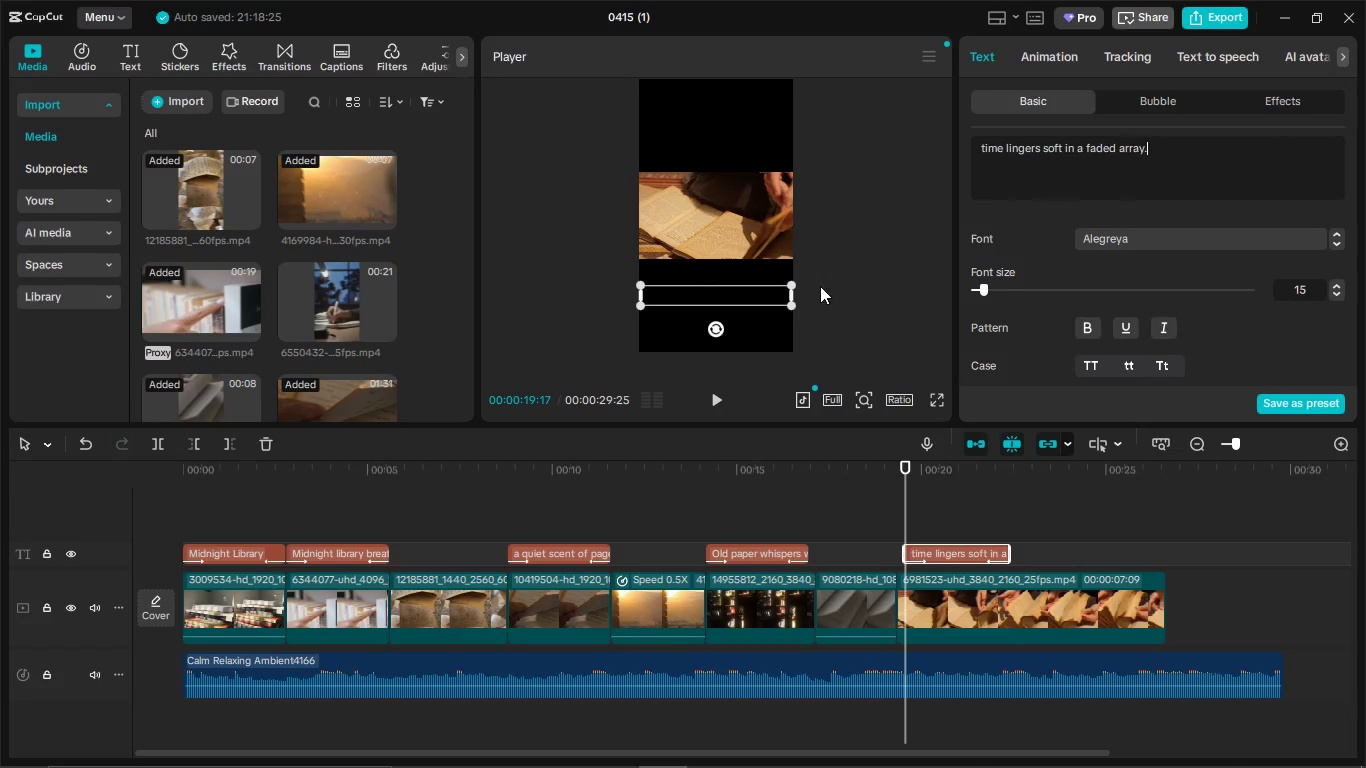 
left_click([749, 229])
 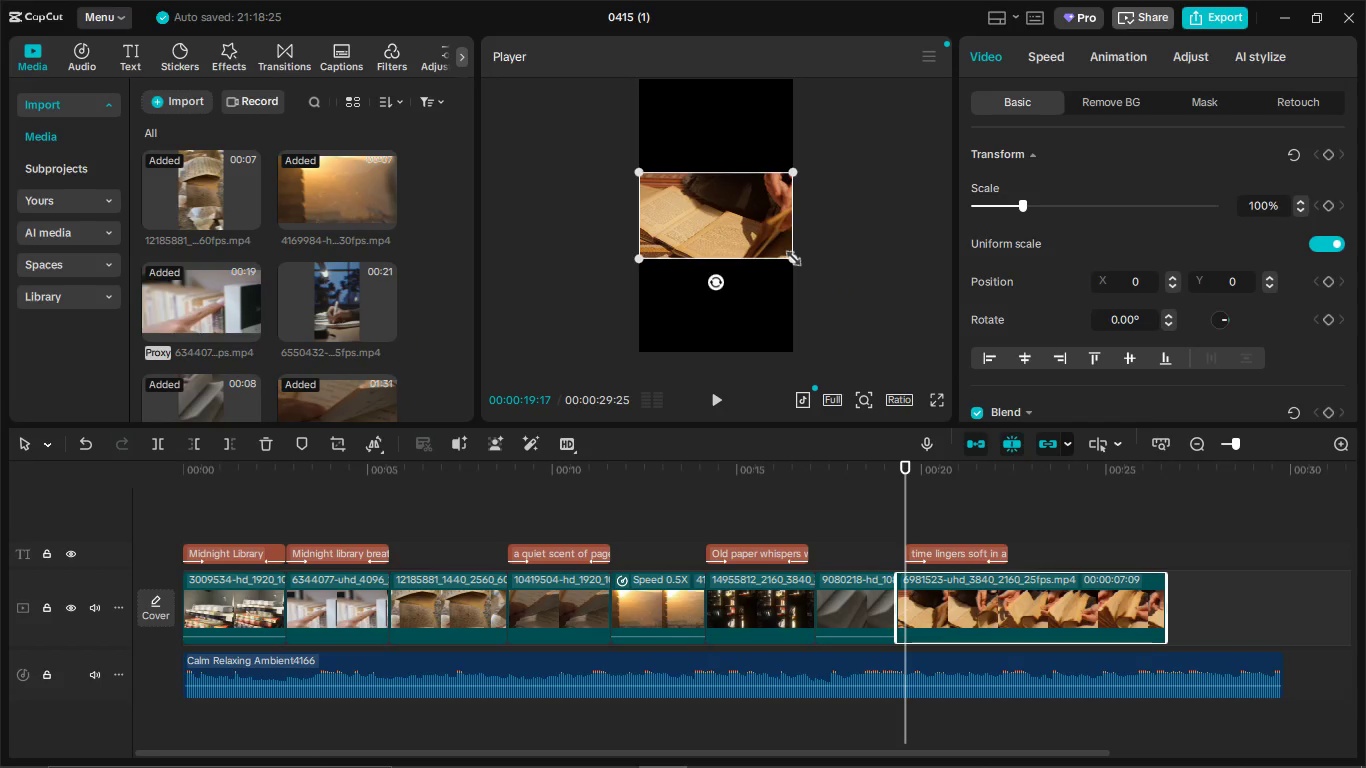 
left_click_drag(start_coordinate=[789, 255], to_coordinate=[1007, 427])
 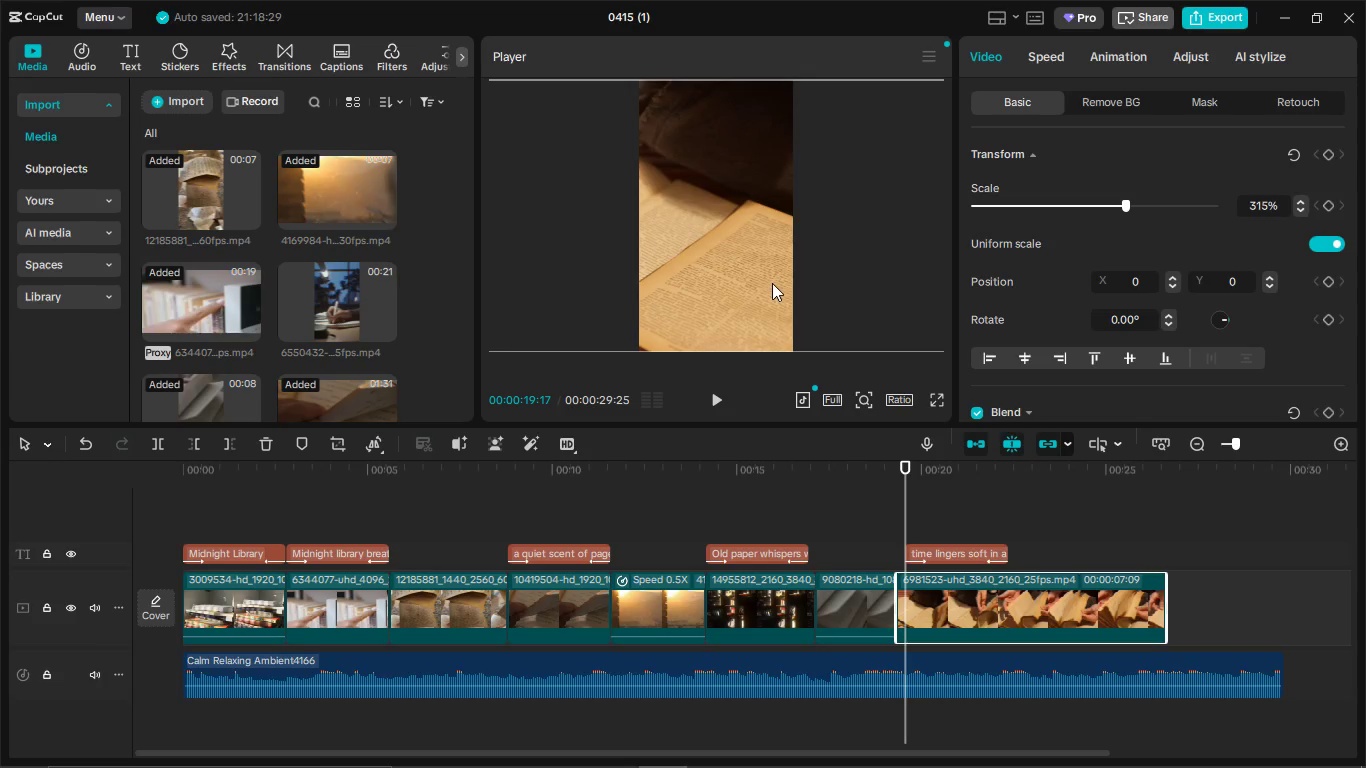 
left_click_drag(start_coordinate=[772, 283], to_coordinate=[713, 281])
 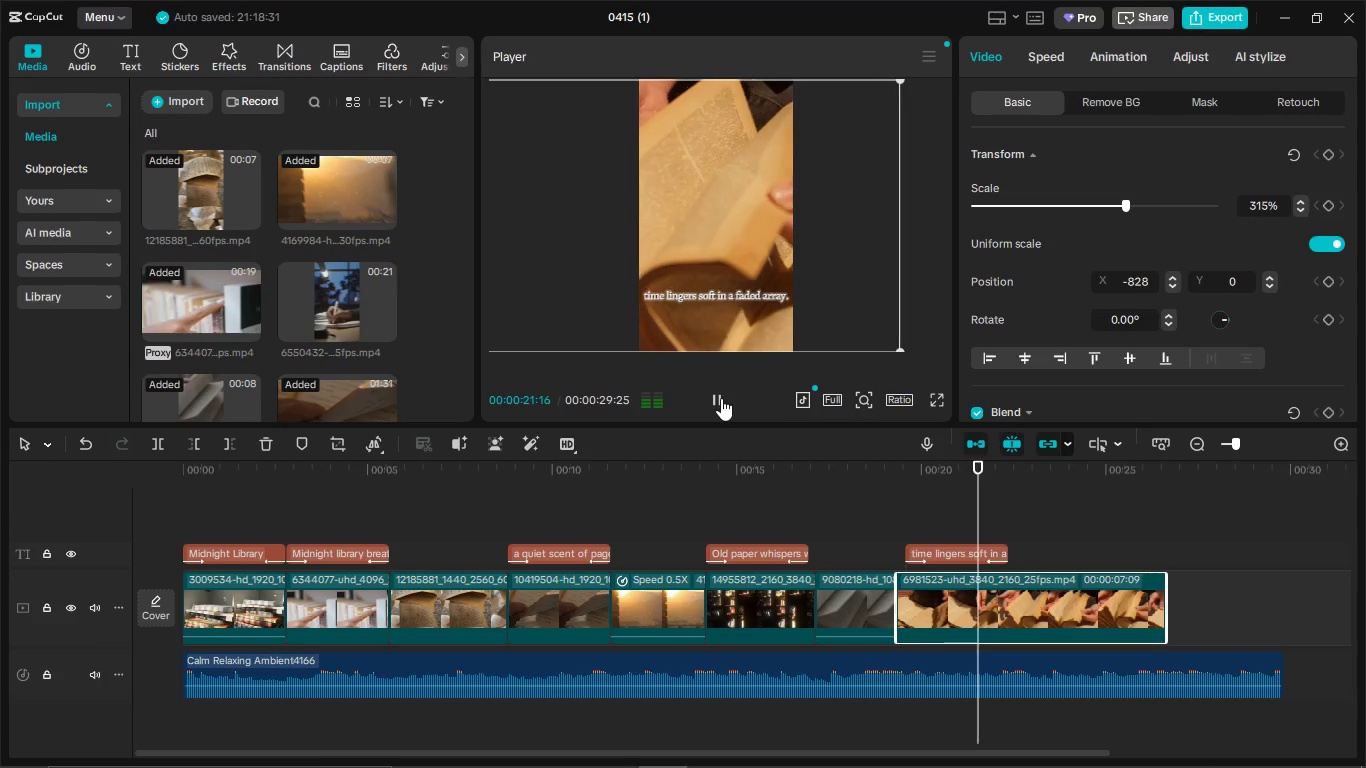 
left_click([721, 398])
 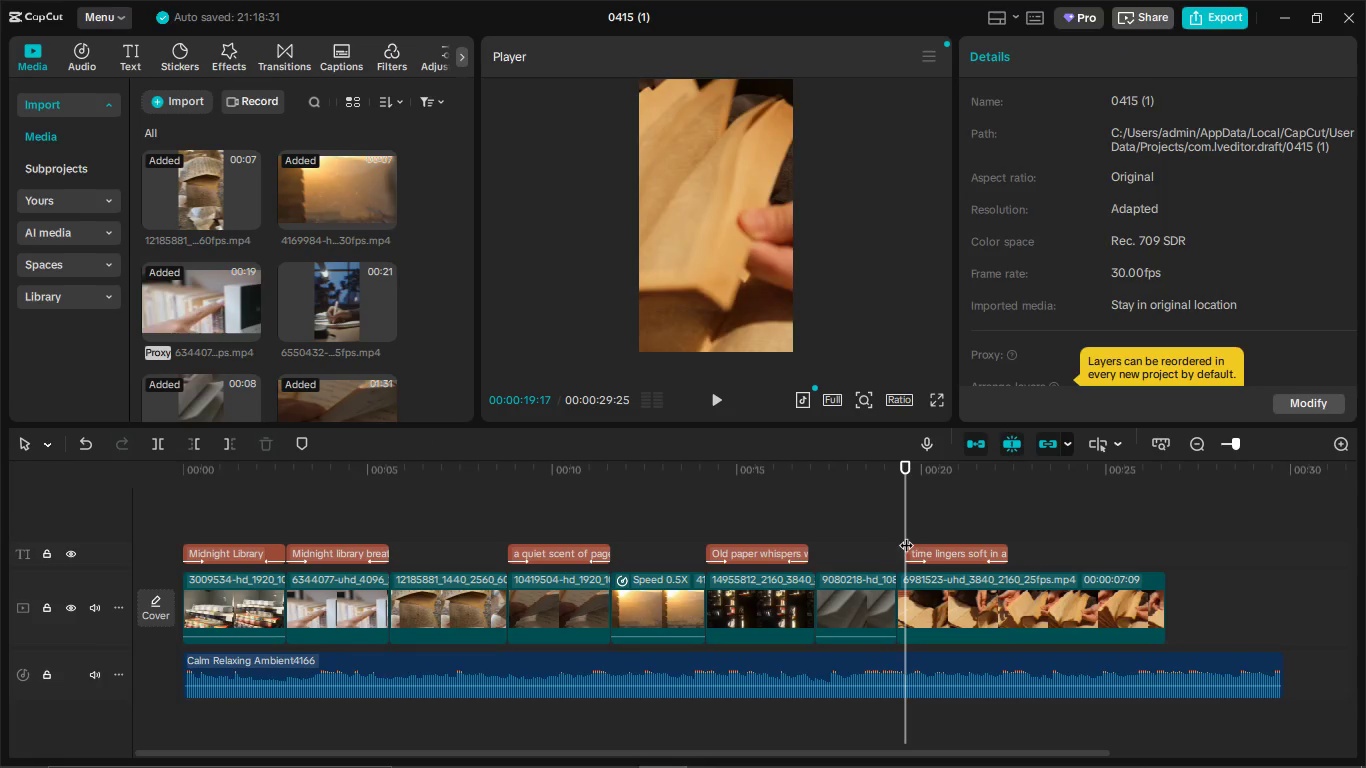 
left_click([921, 552])
 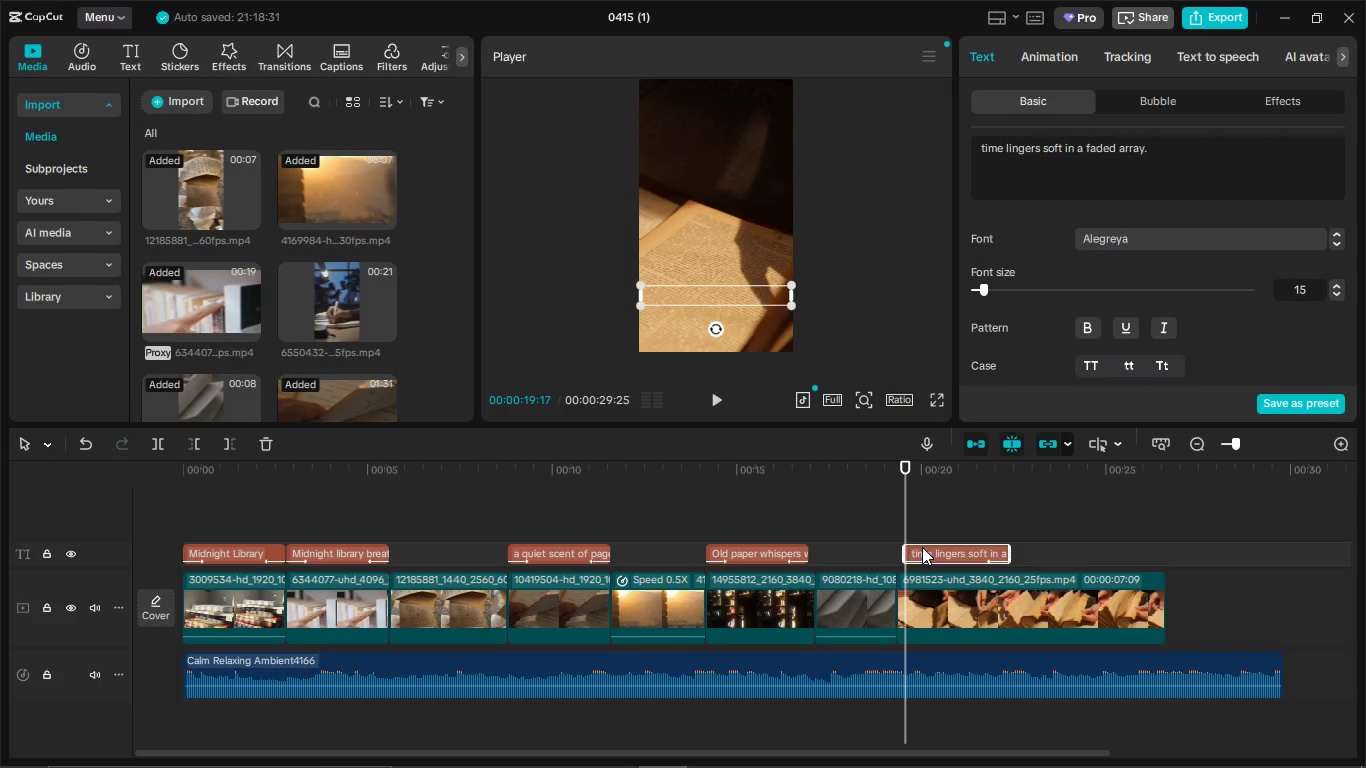 
left_click_drag(start_coordinate=[922, 547], to_coordinate=[909, 545])
 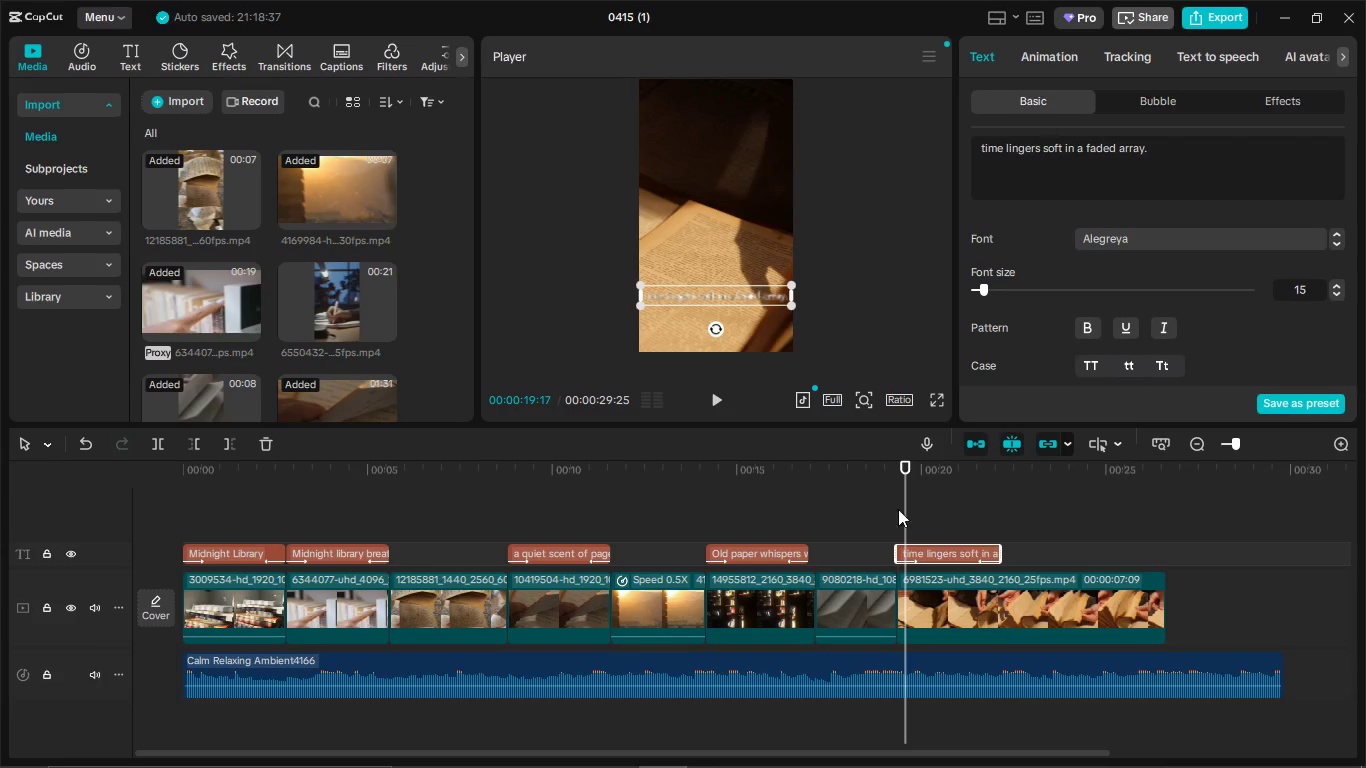 
left_click_drag(start_coordinate=[729, 396], to_coordinate=[720, 399])
 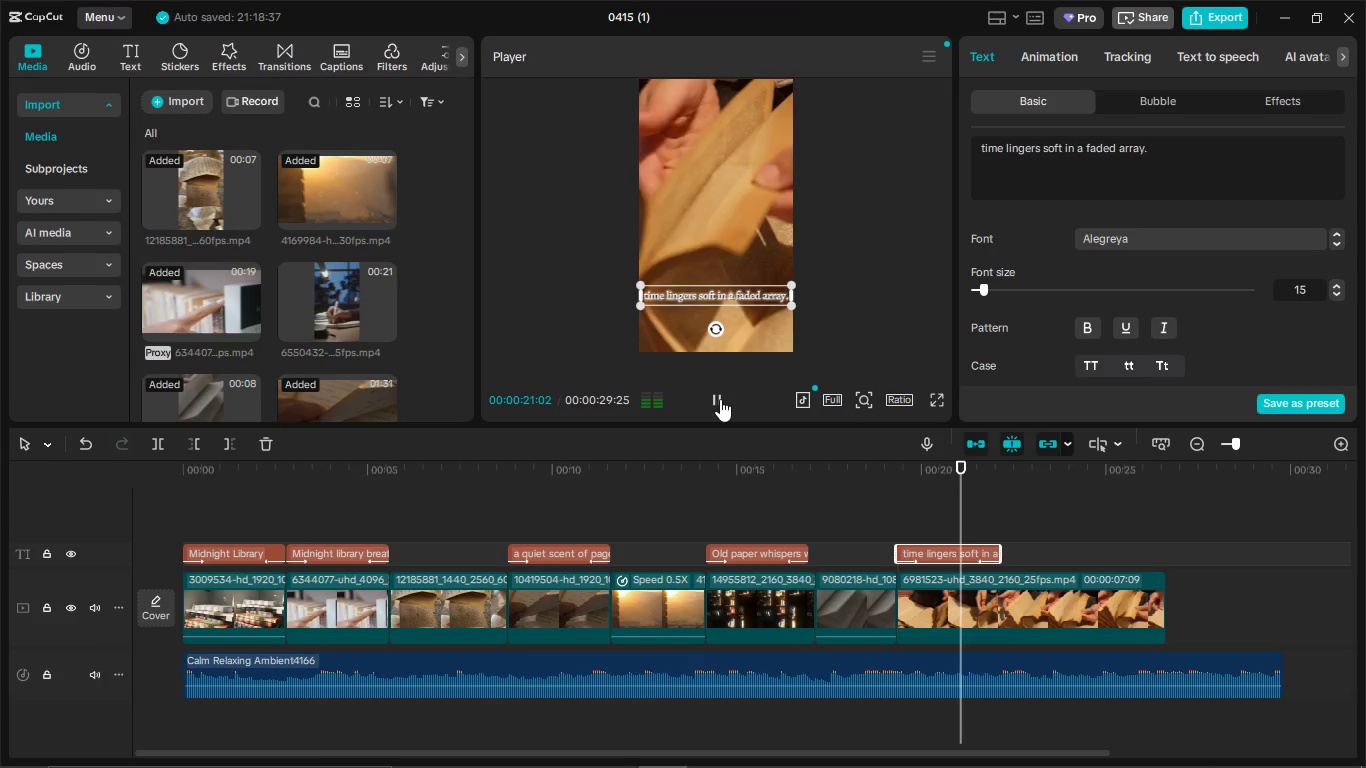 
left_click([720, 399])
 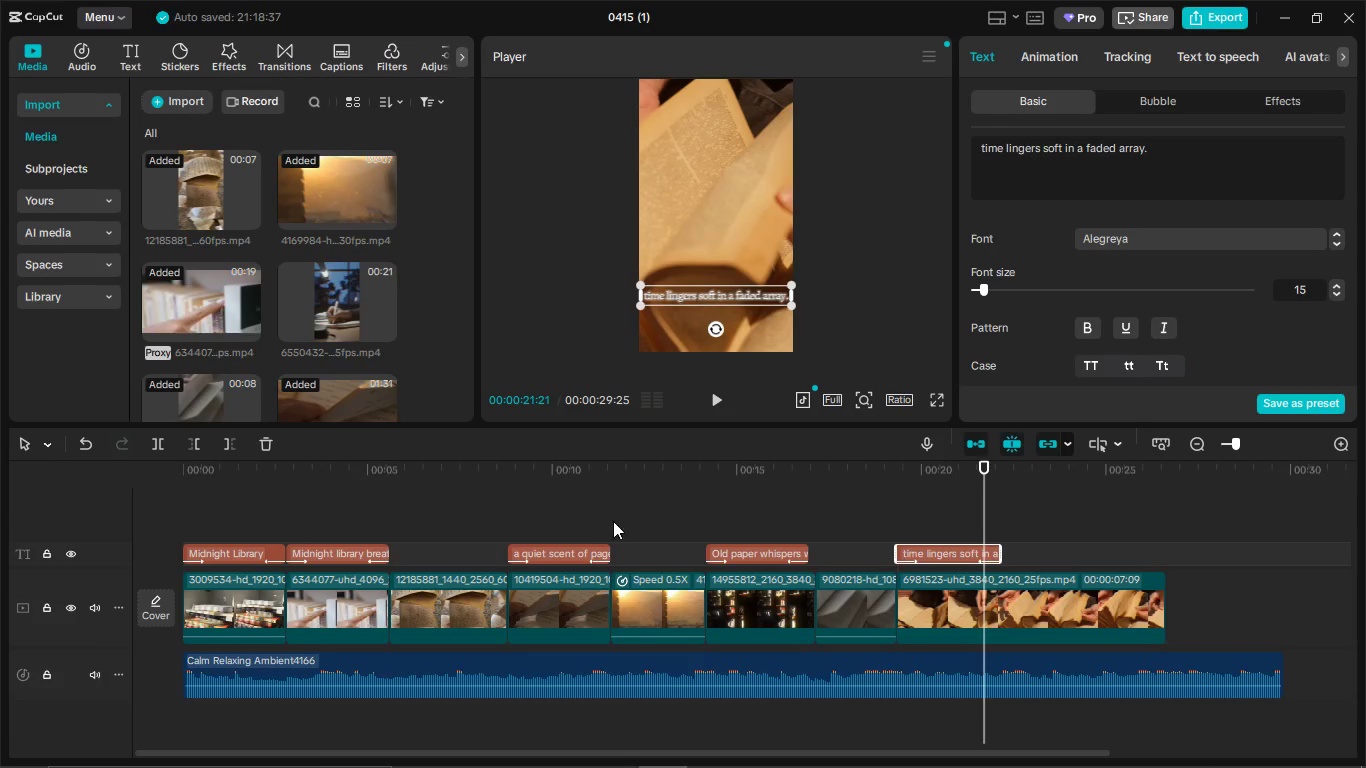 
left_click([577, 532])
 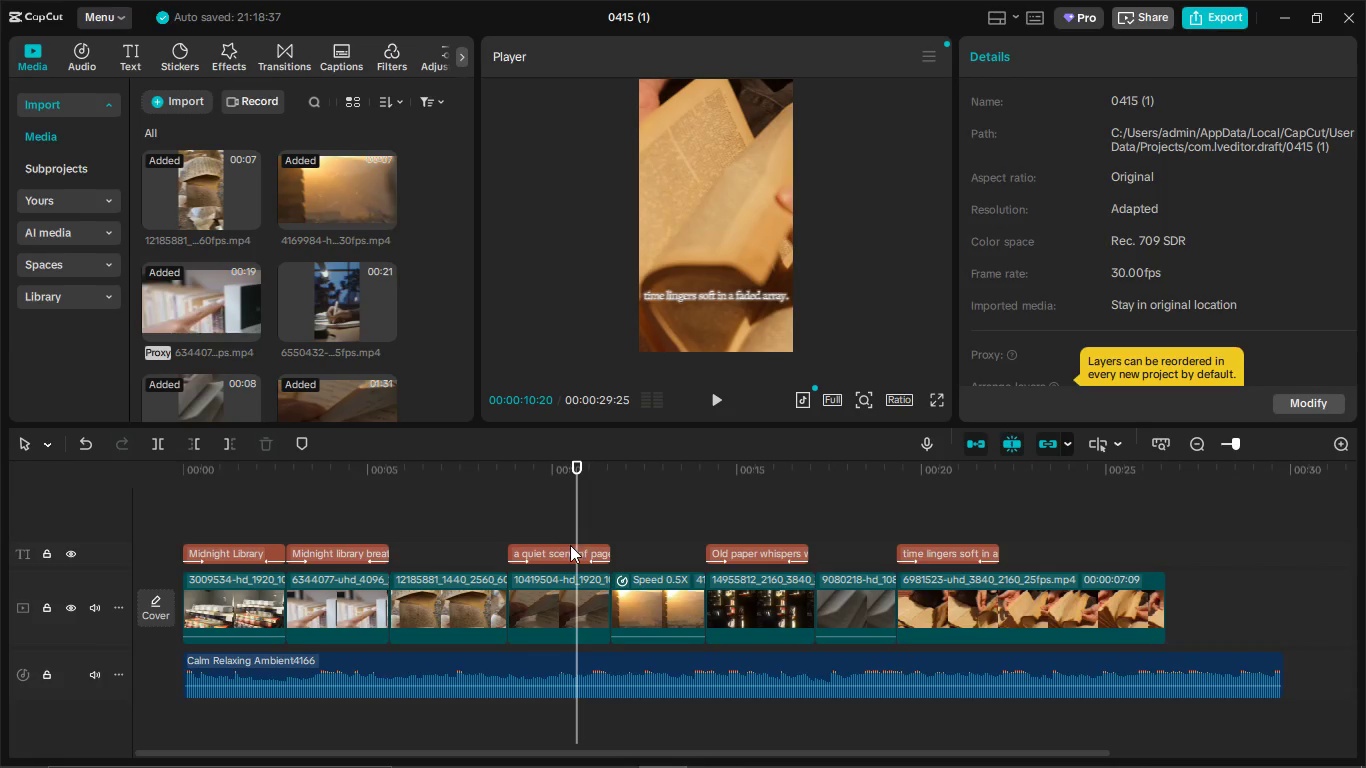 
left_click([570, 545])
 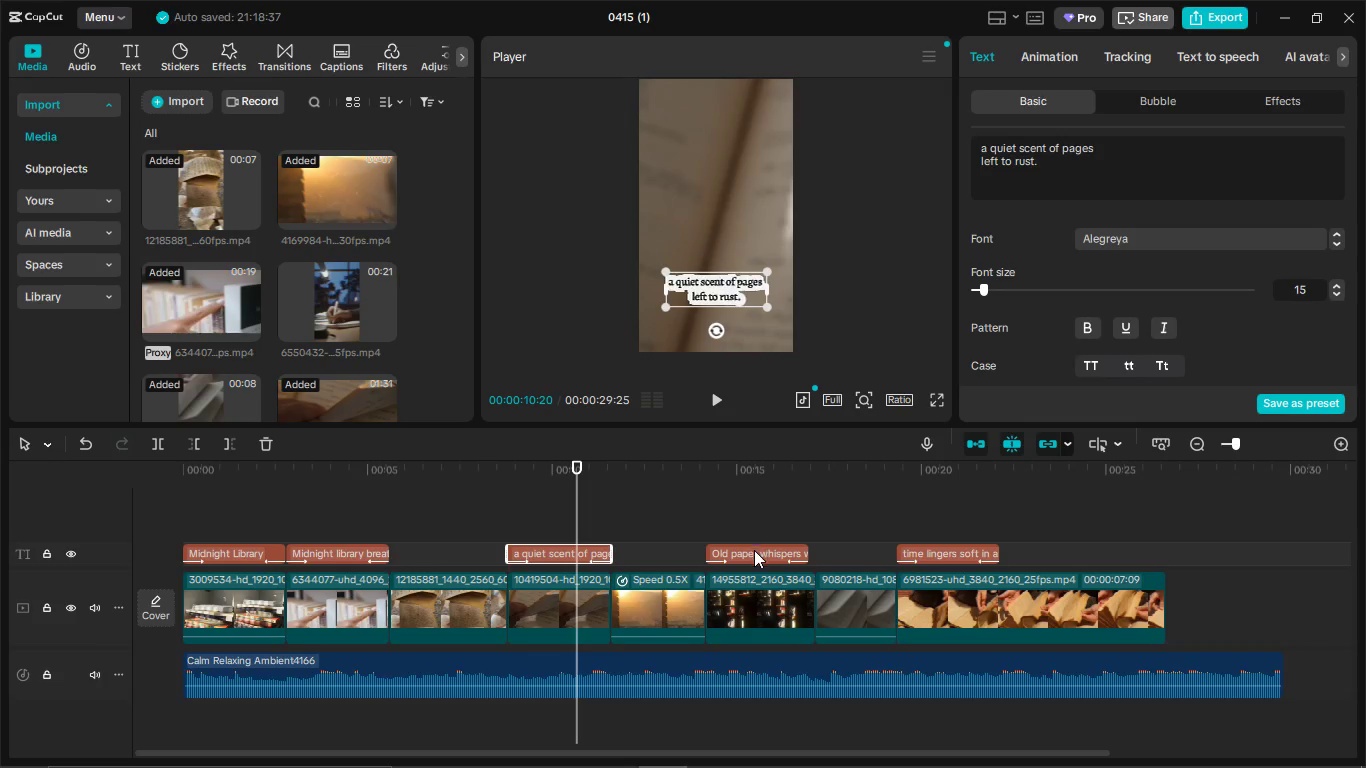 
left_click([754, 550])
 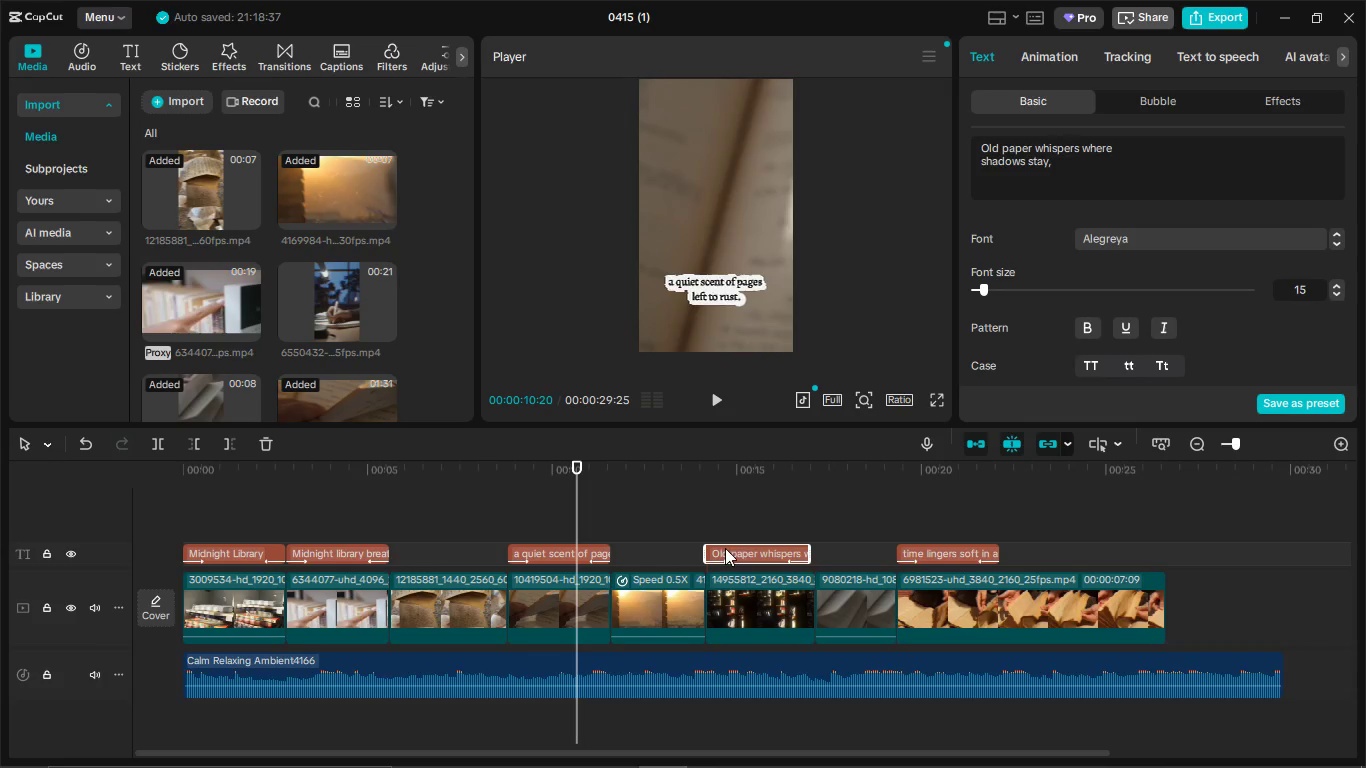 
key(Control+C)
 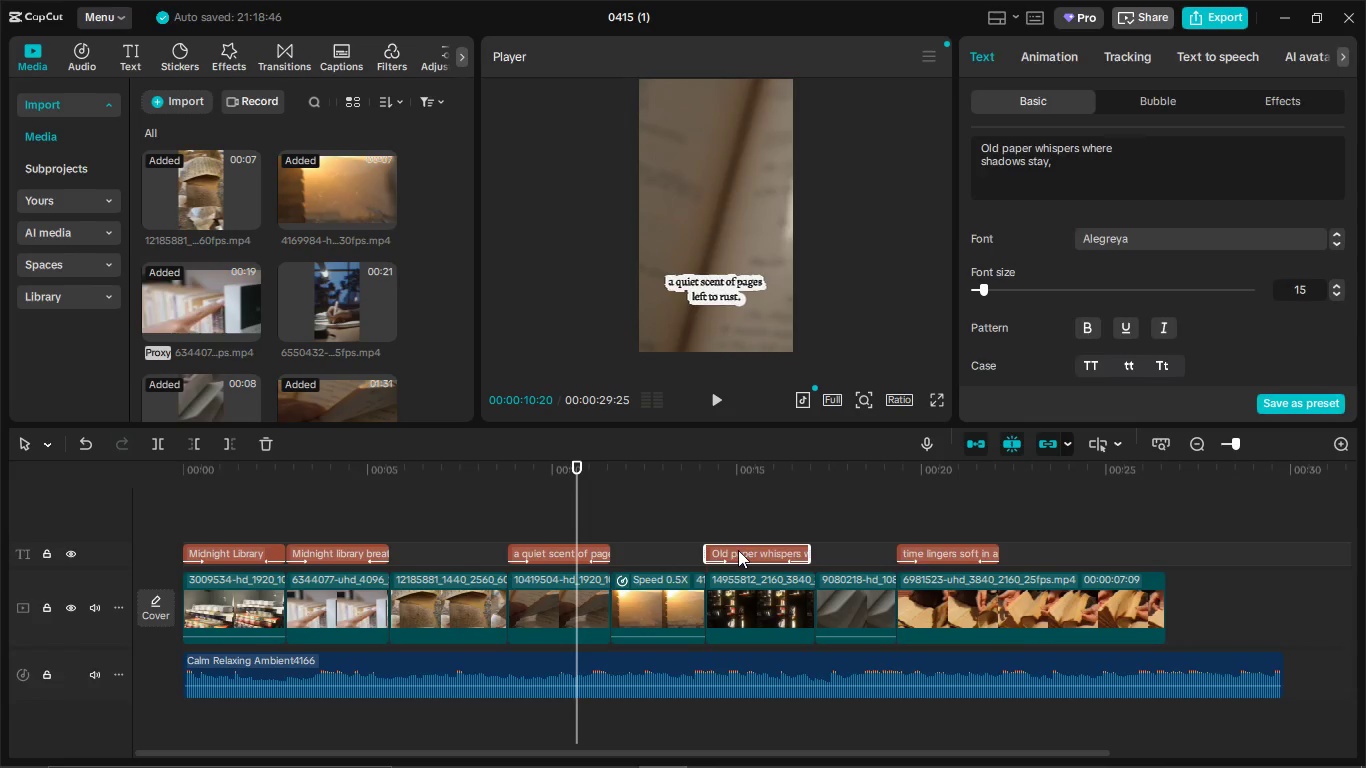 
key(Control+V)
 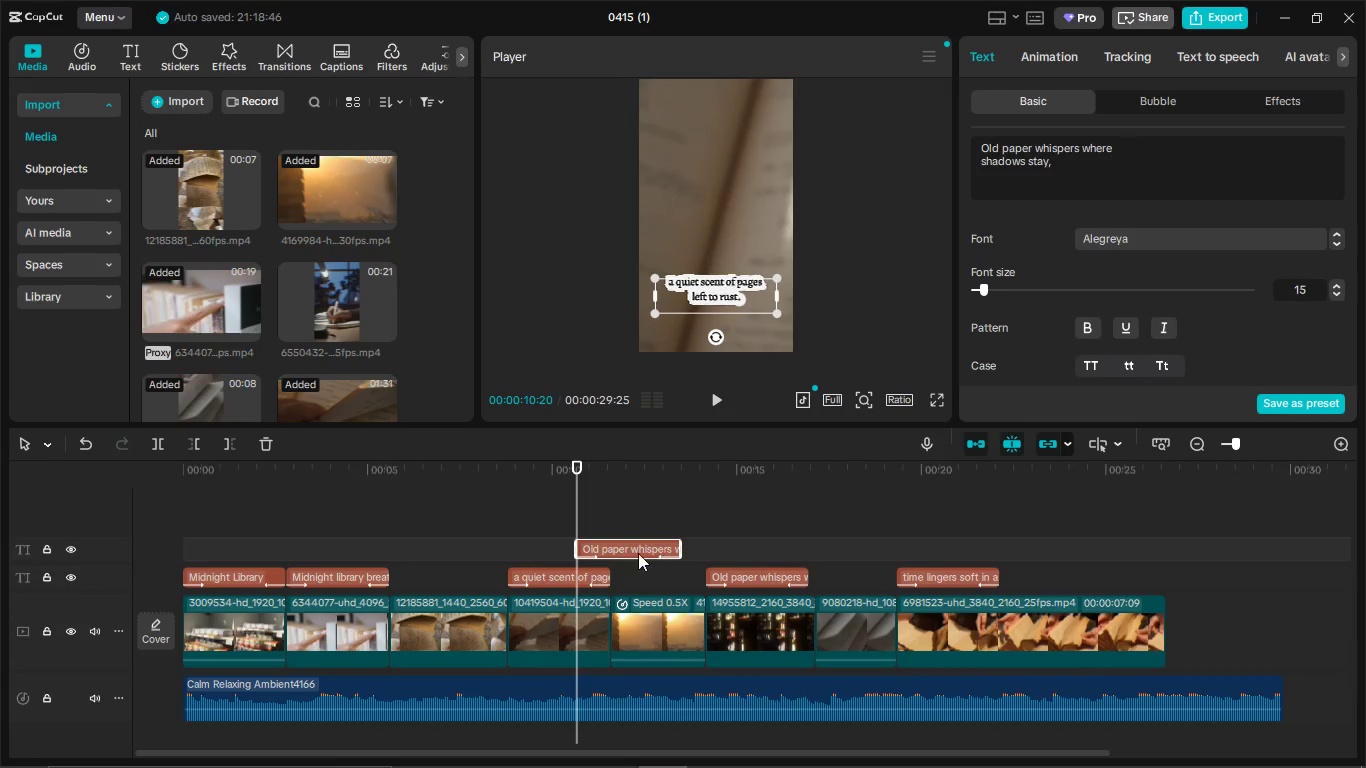 
left_click_drag(start_coordinate=[632, 548], to_coordinate=[559, 547])
 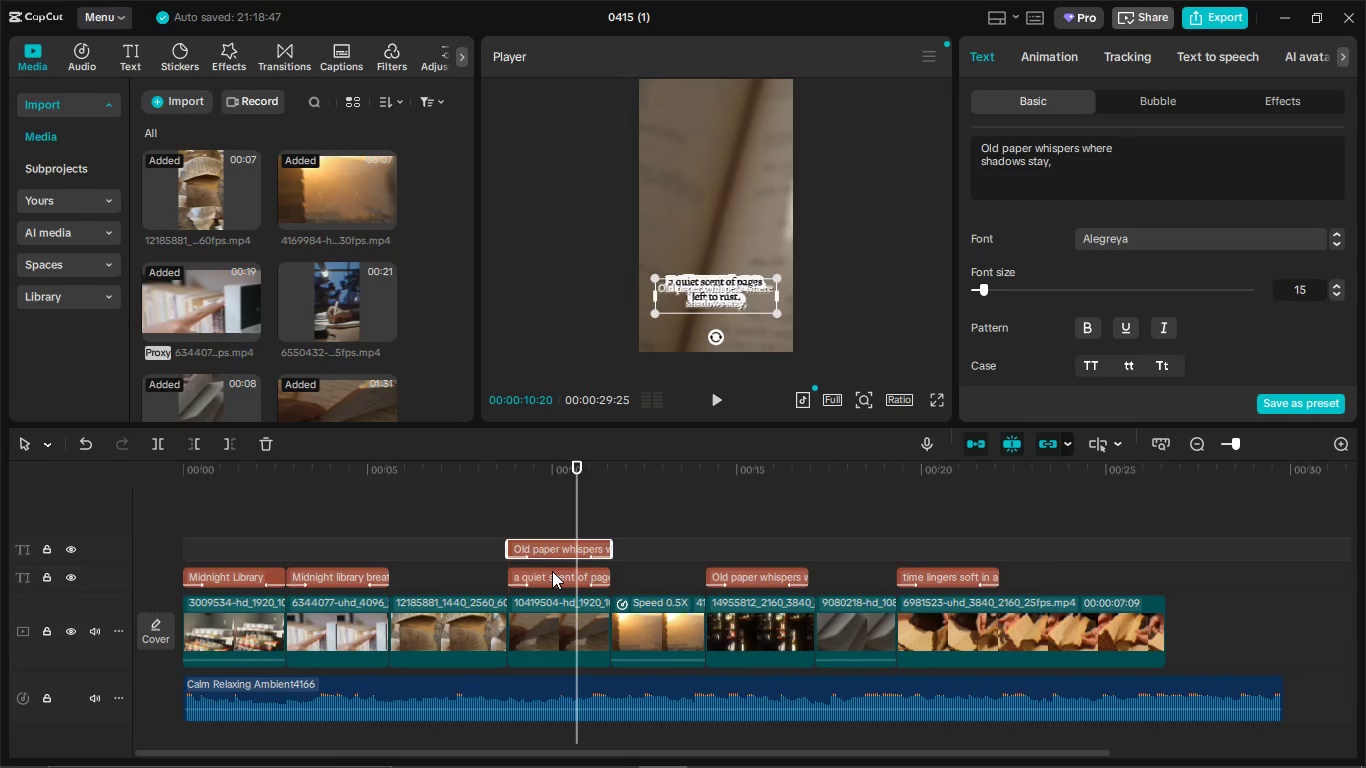 
left_click([552, 571])
 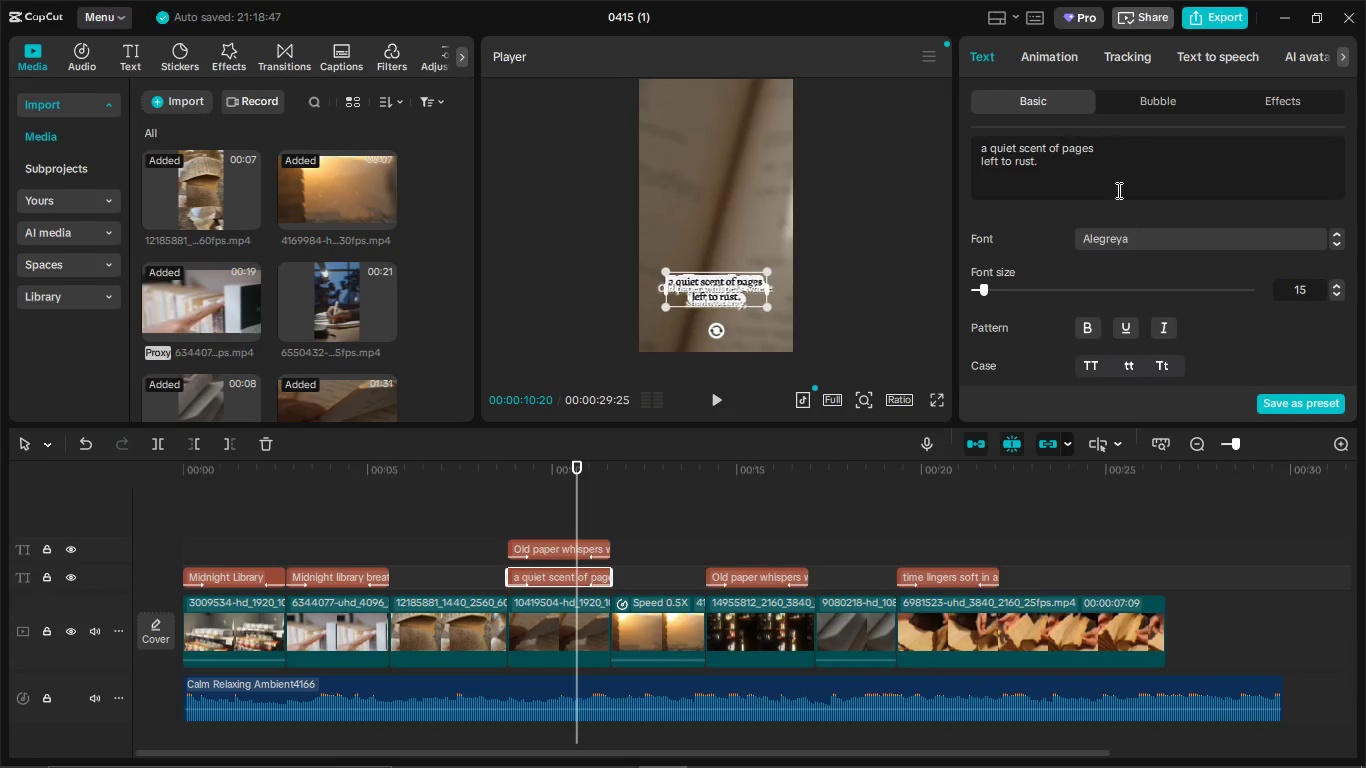 
left_click_drag(start_coordinate=[1105, 177], to_coordinate=[969, 131])
 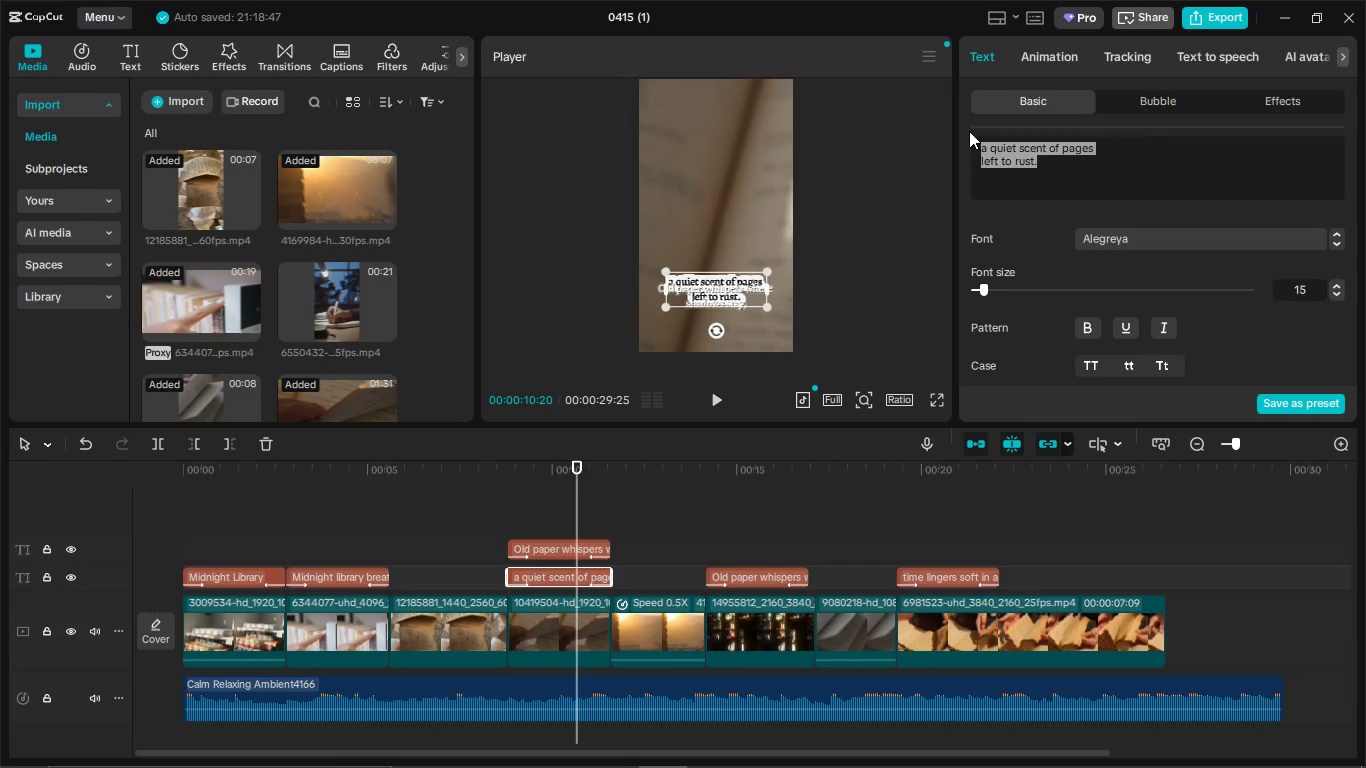 
key(Control+C)
 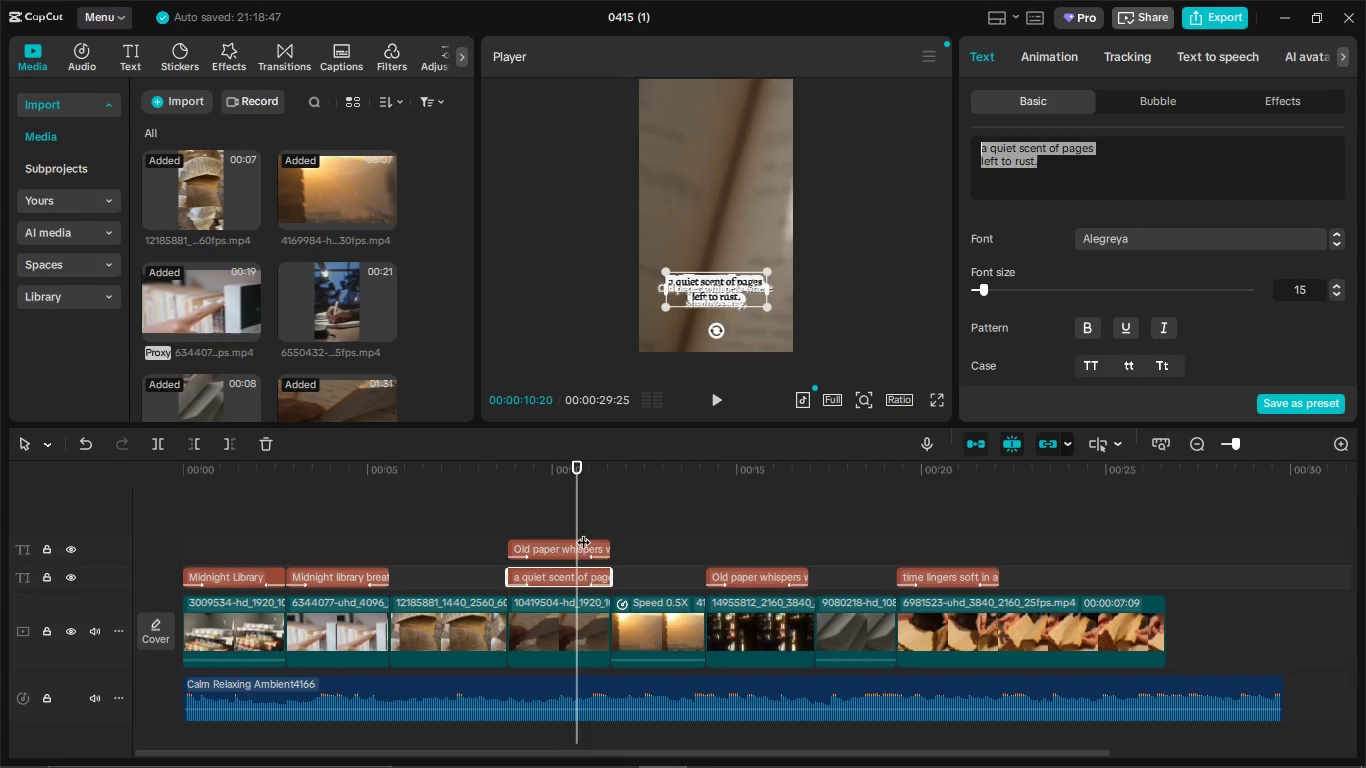 
left_click([564, 540])
 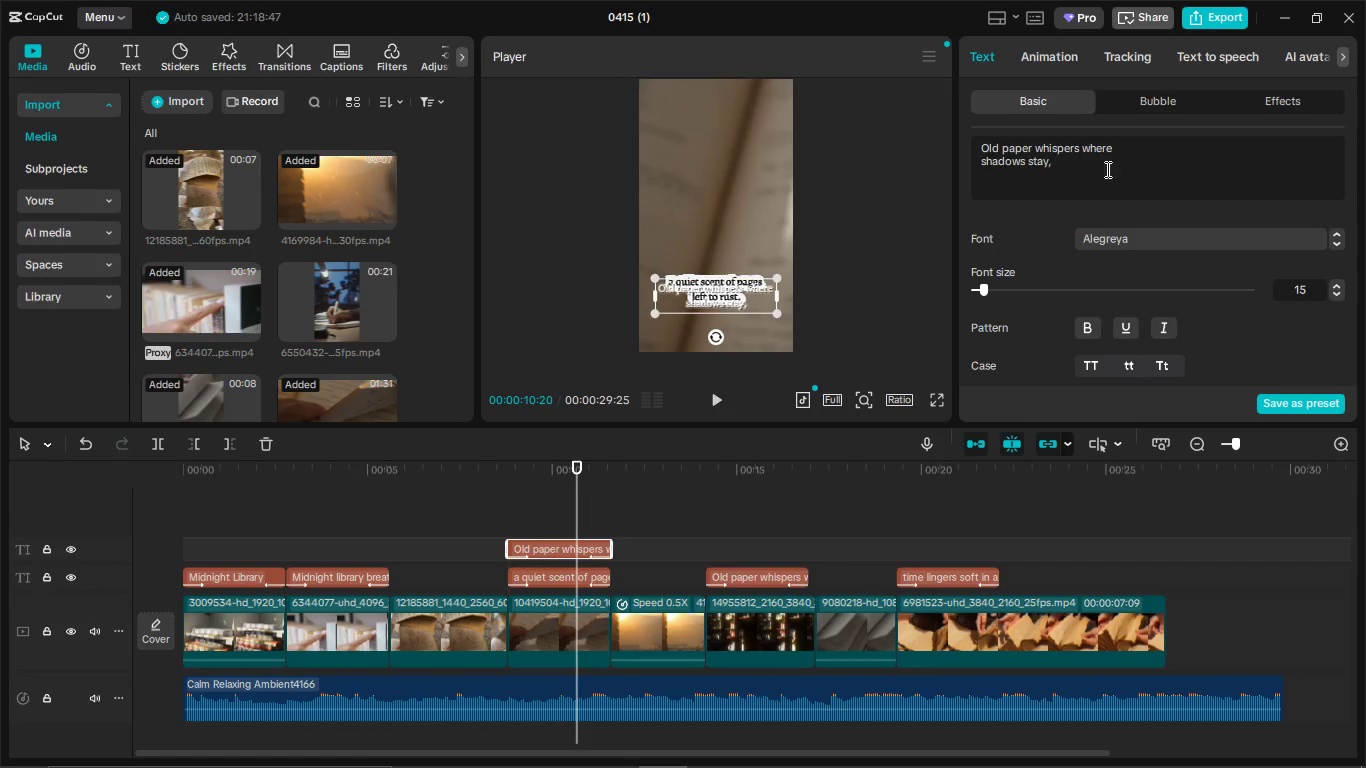 
left_click_drag(start_coordinate=[1104, 157], to_coordinate=[951, 135])
 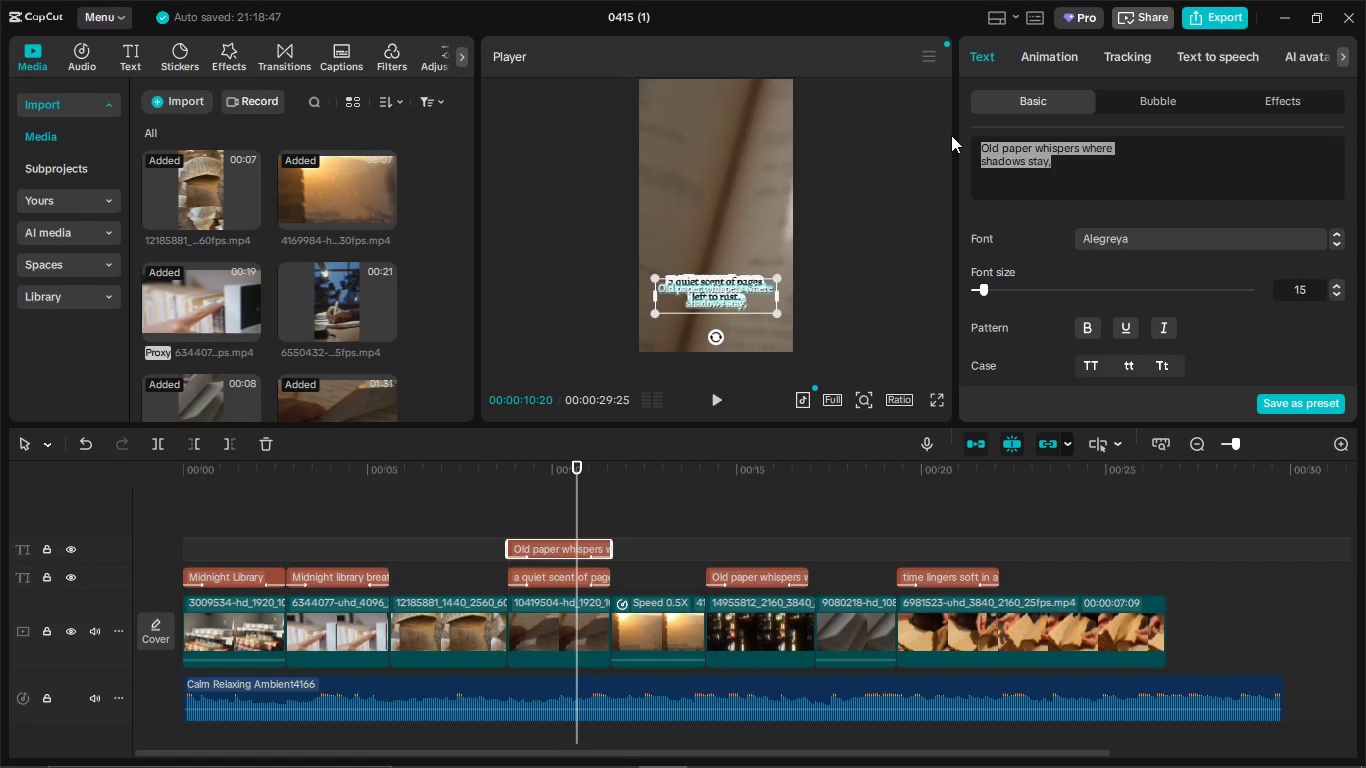 
key(Control+V)
 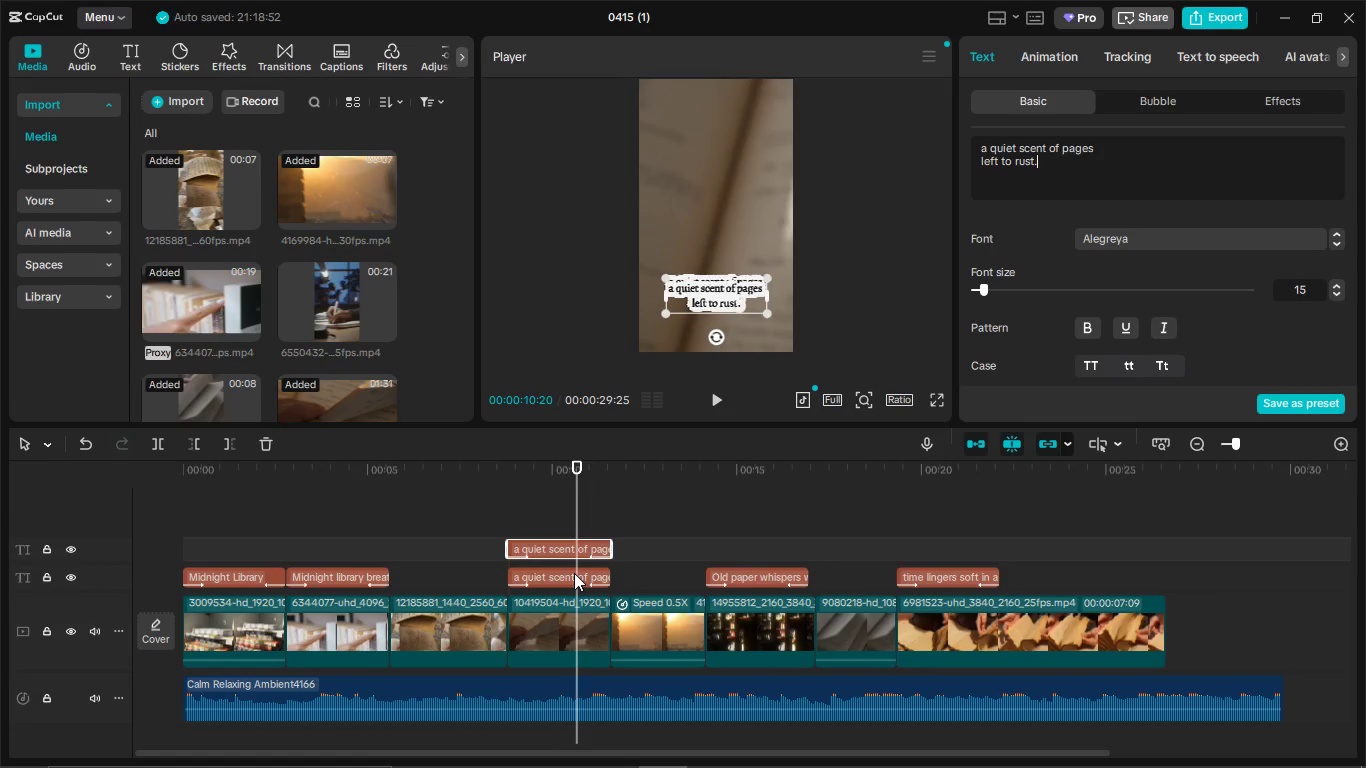 
left_click([574, 575])
 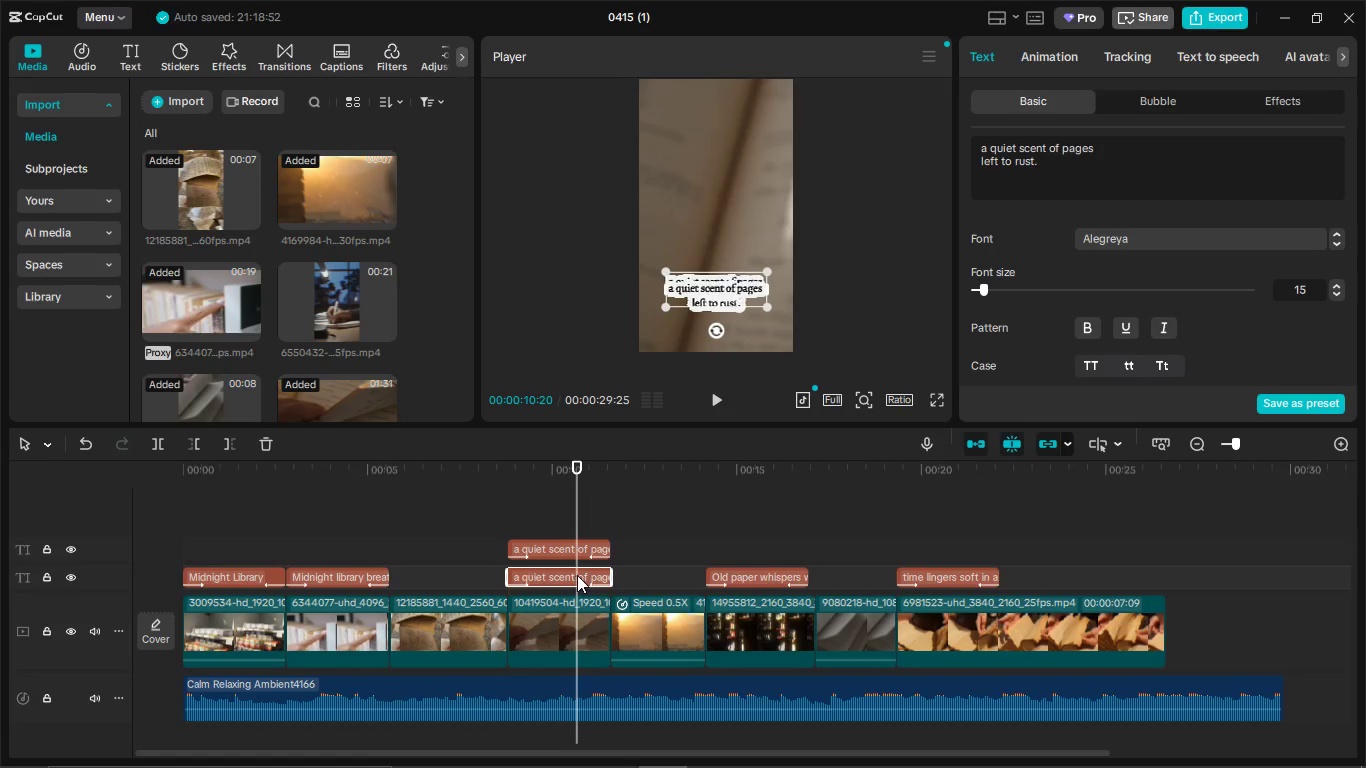 
key(Backspace)
 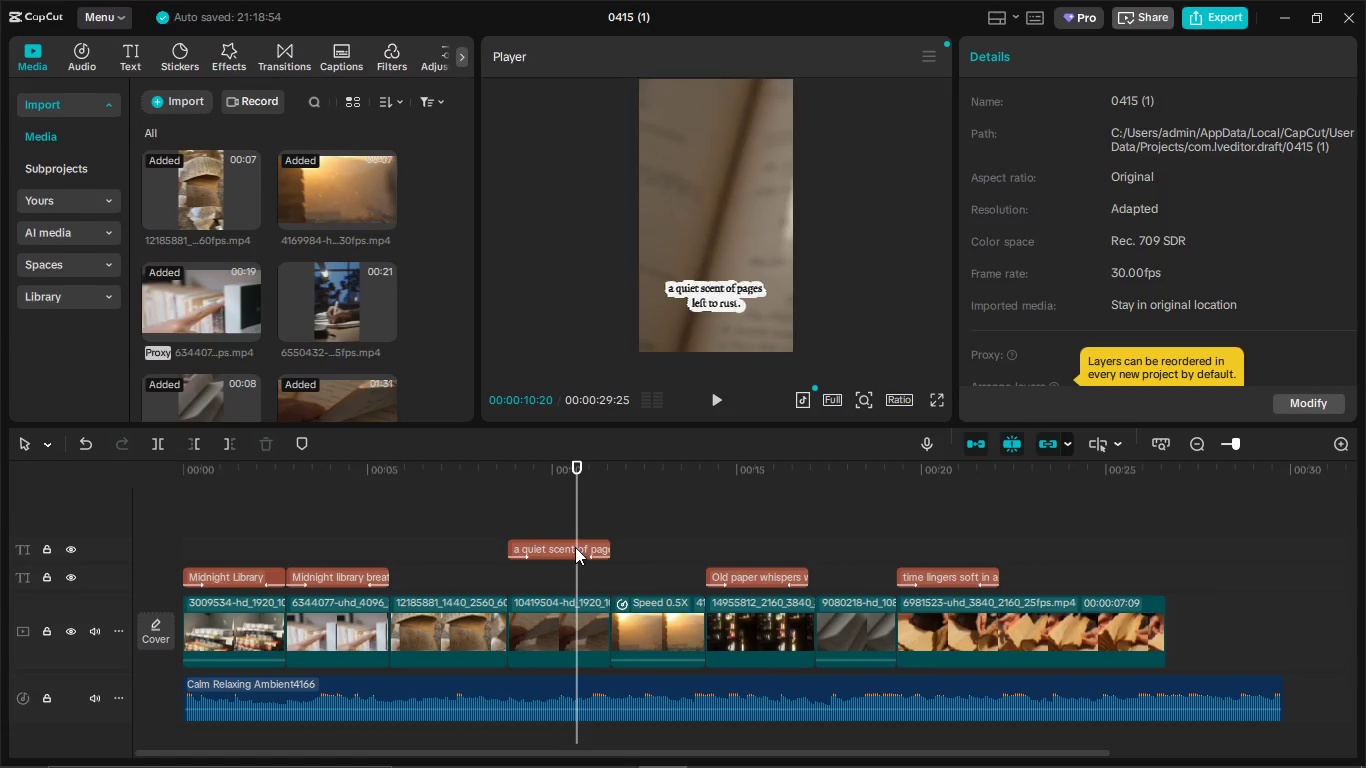 
left_click_drag(start_coordinate=[575, 544], to_coordinate=[566, 577])
 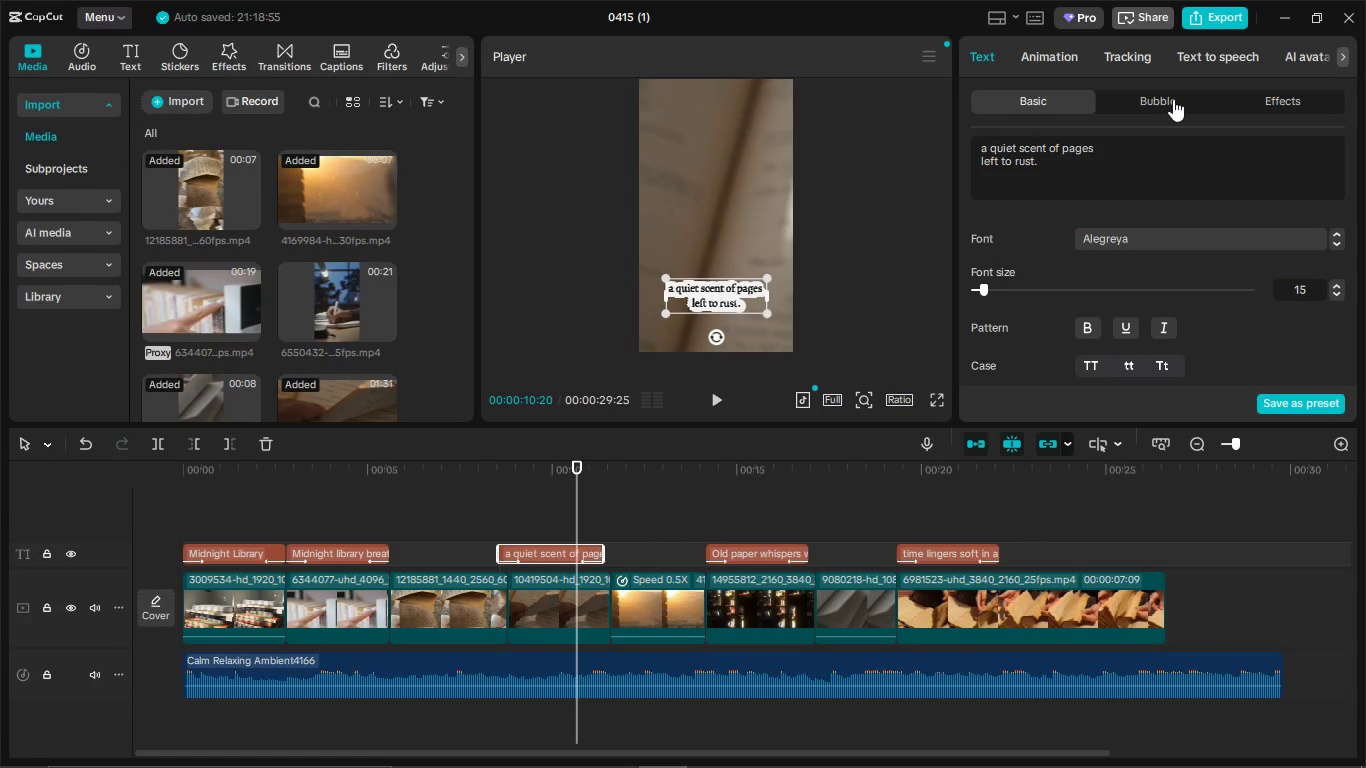 
left_click_drag(start_coordinate=[1280, 101], to_coordinate=[1274, 104])
 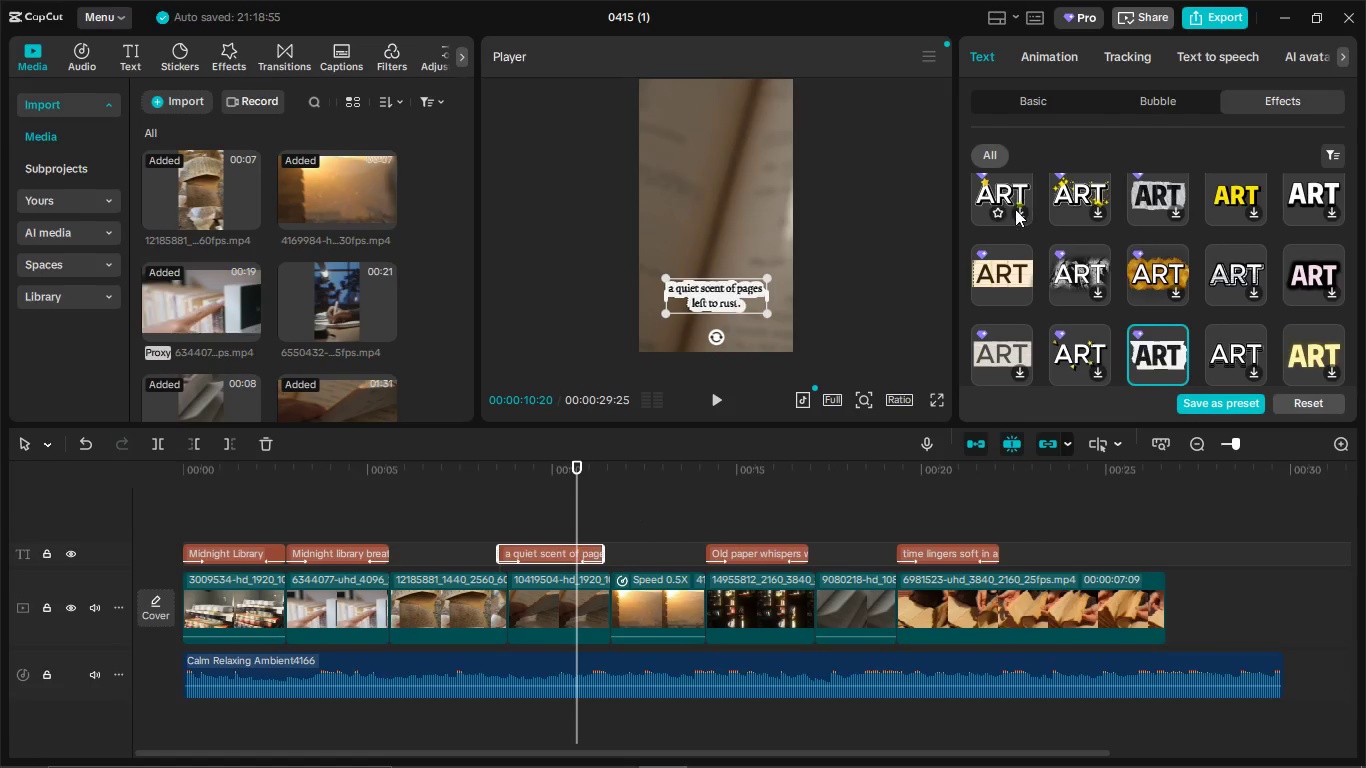 
left_click_drag(start_coordinate=[1012, 215], to_coordinate=[1013, 204])
 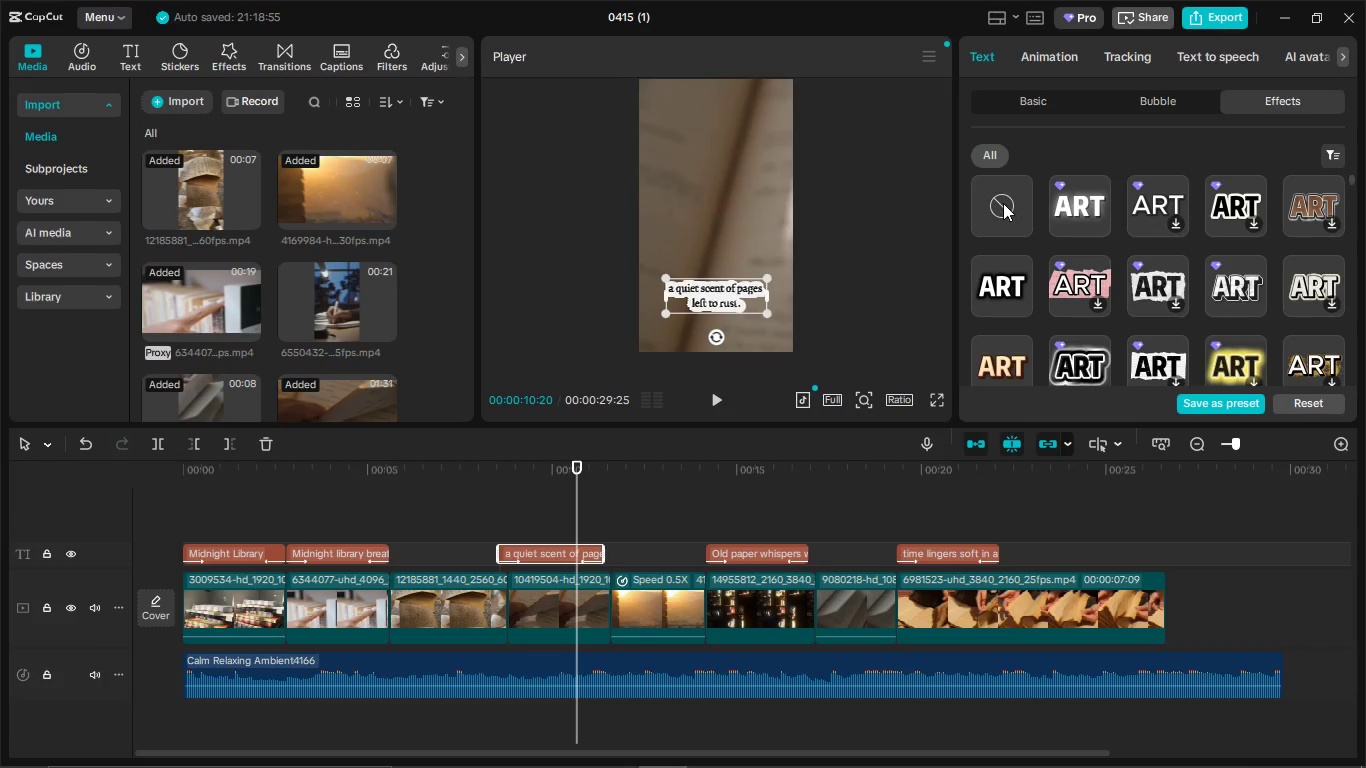 
scroll: coordinate [1017, 217], scroll_direction: up, amount: 14.0
 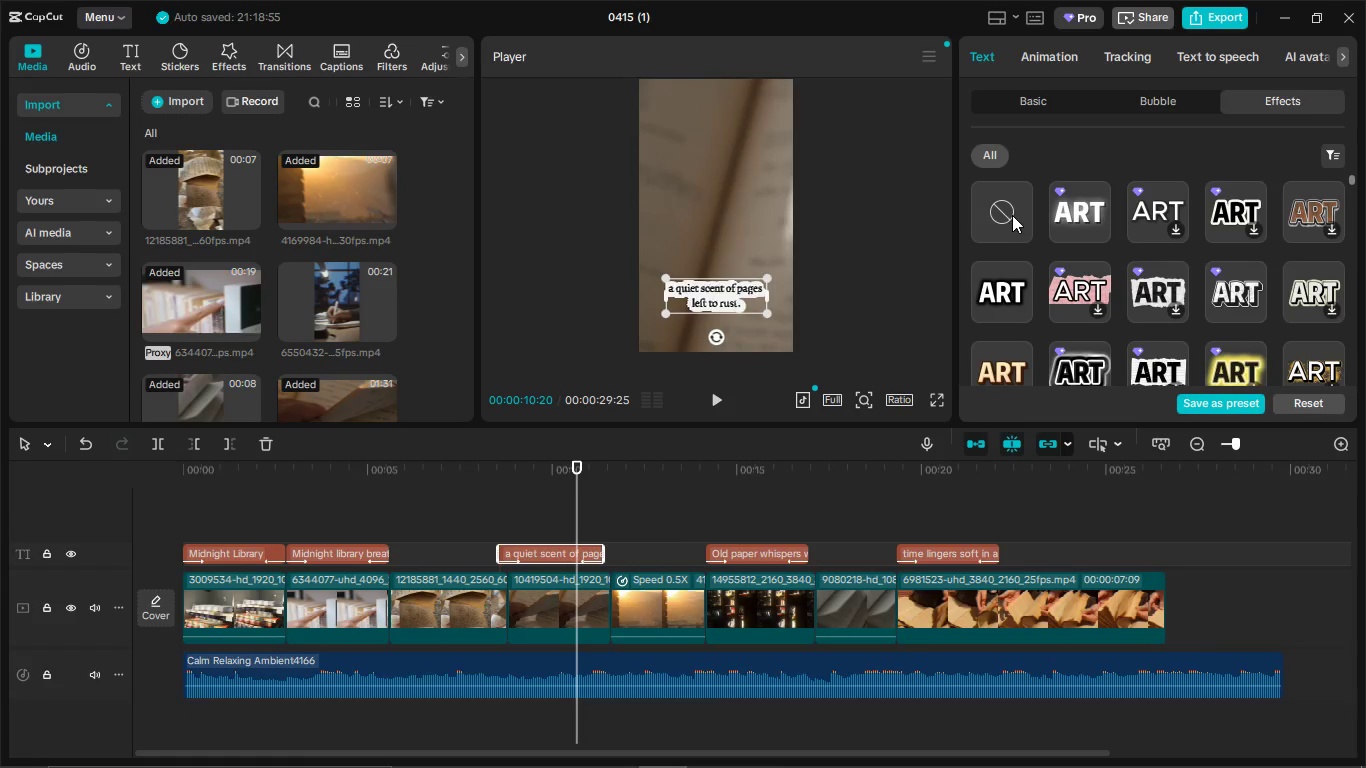 
left_click([1003, 203])
 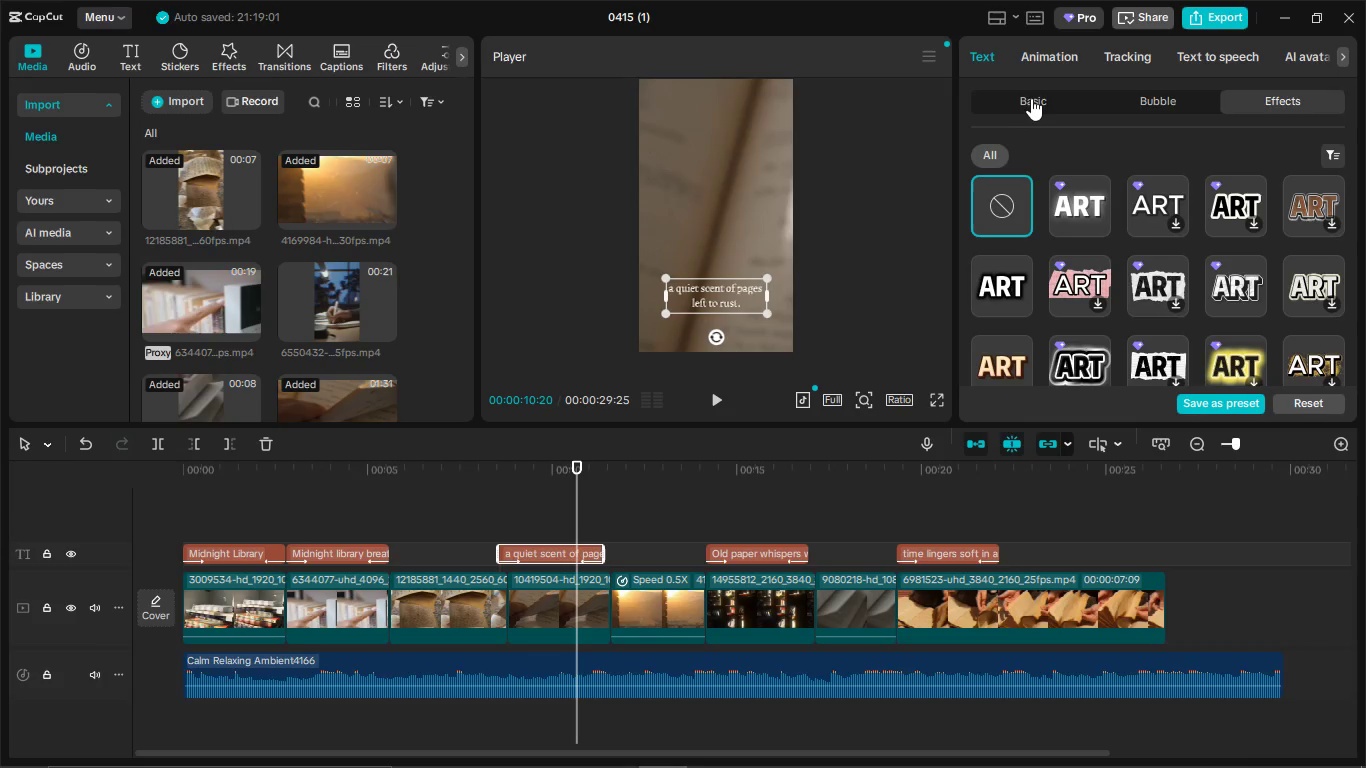 
left_click([1035, 93])
 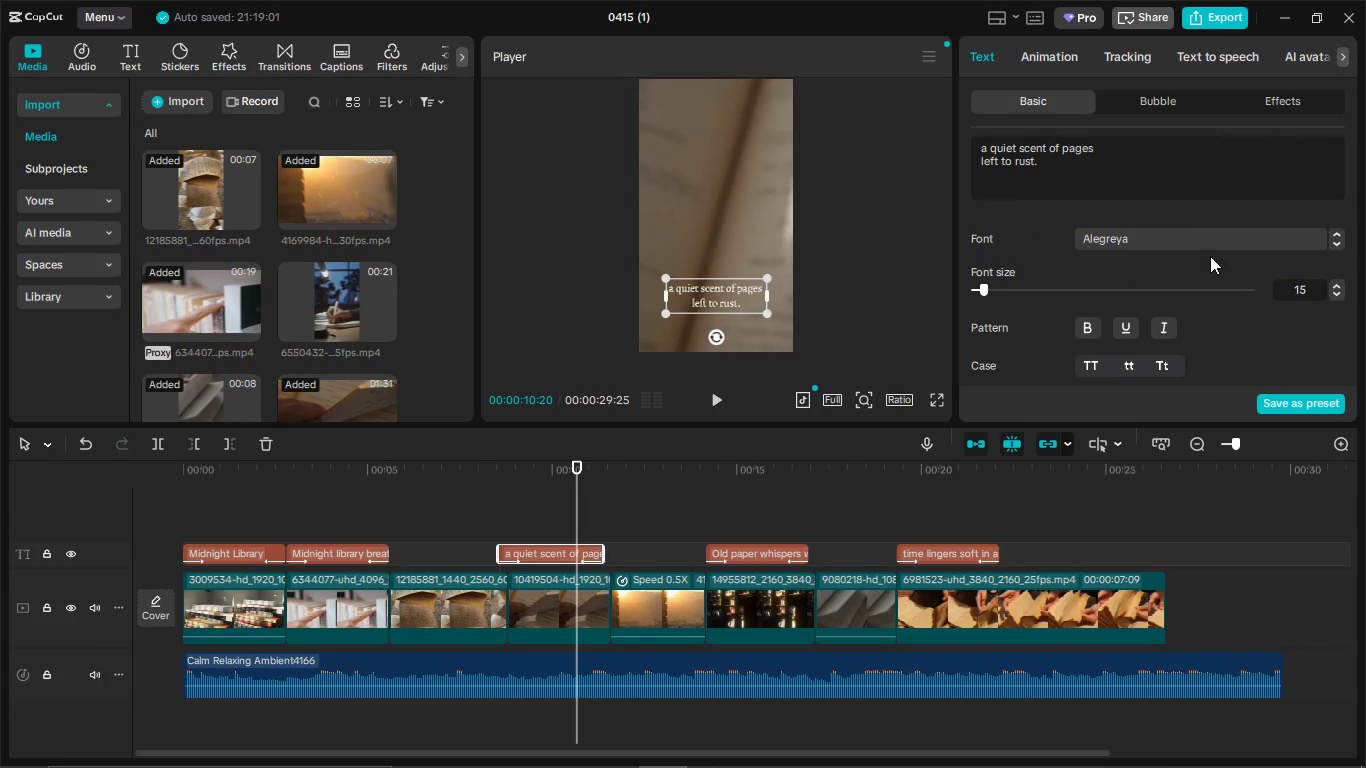 
scroll: coordinate [1180, 232], scroll_direction: down, amount: 11.0
 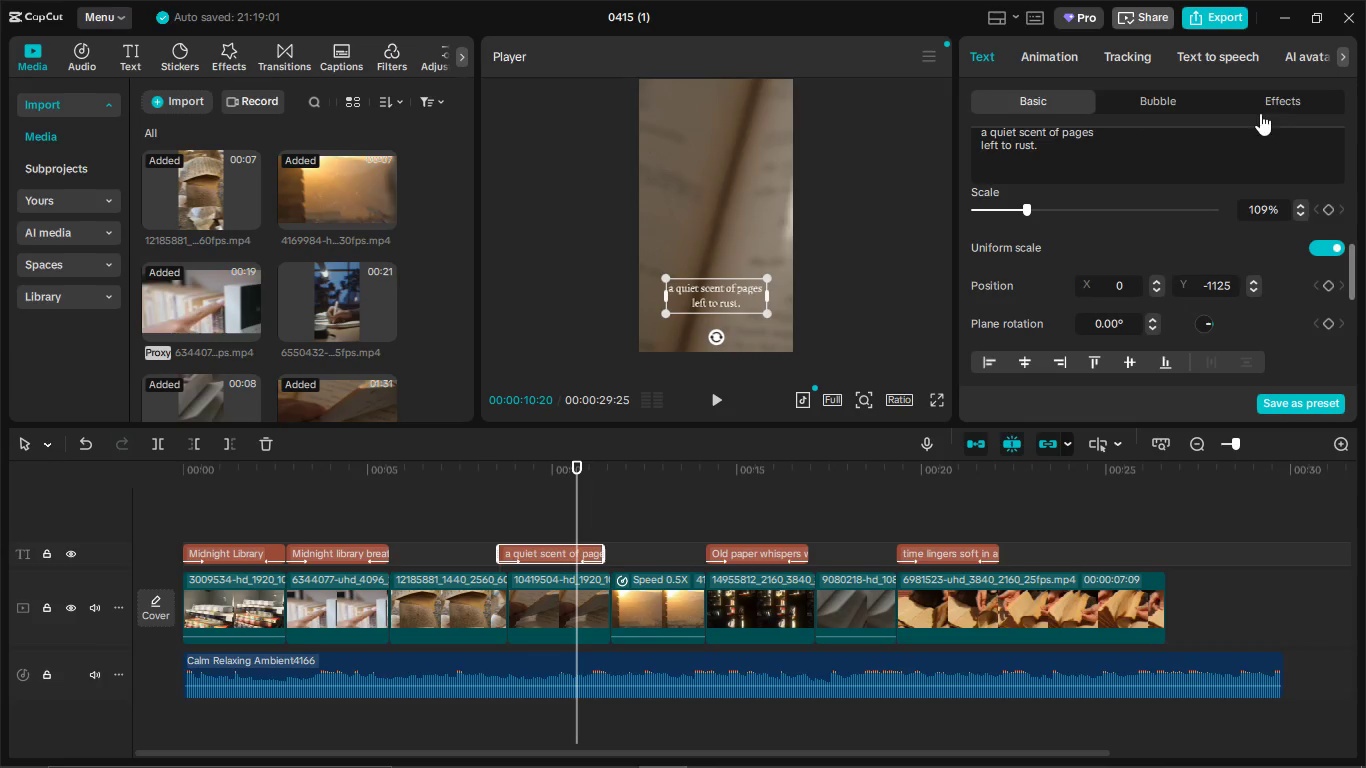 
left_click([1274, 102])
 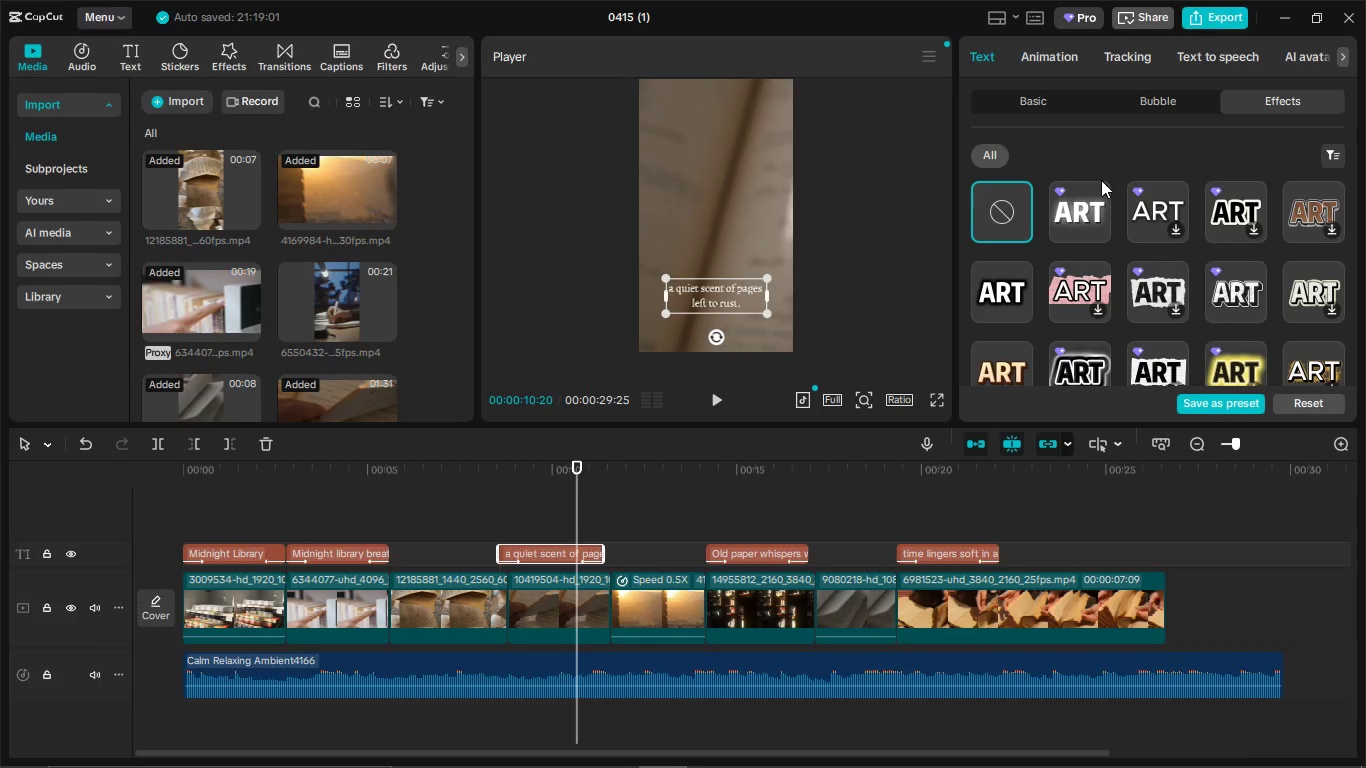 
left_click([1090, 207])
 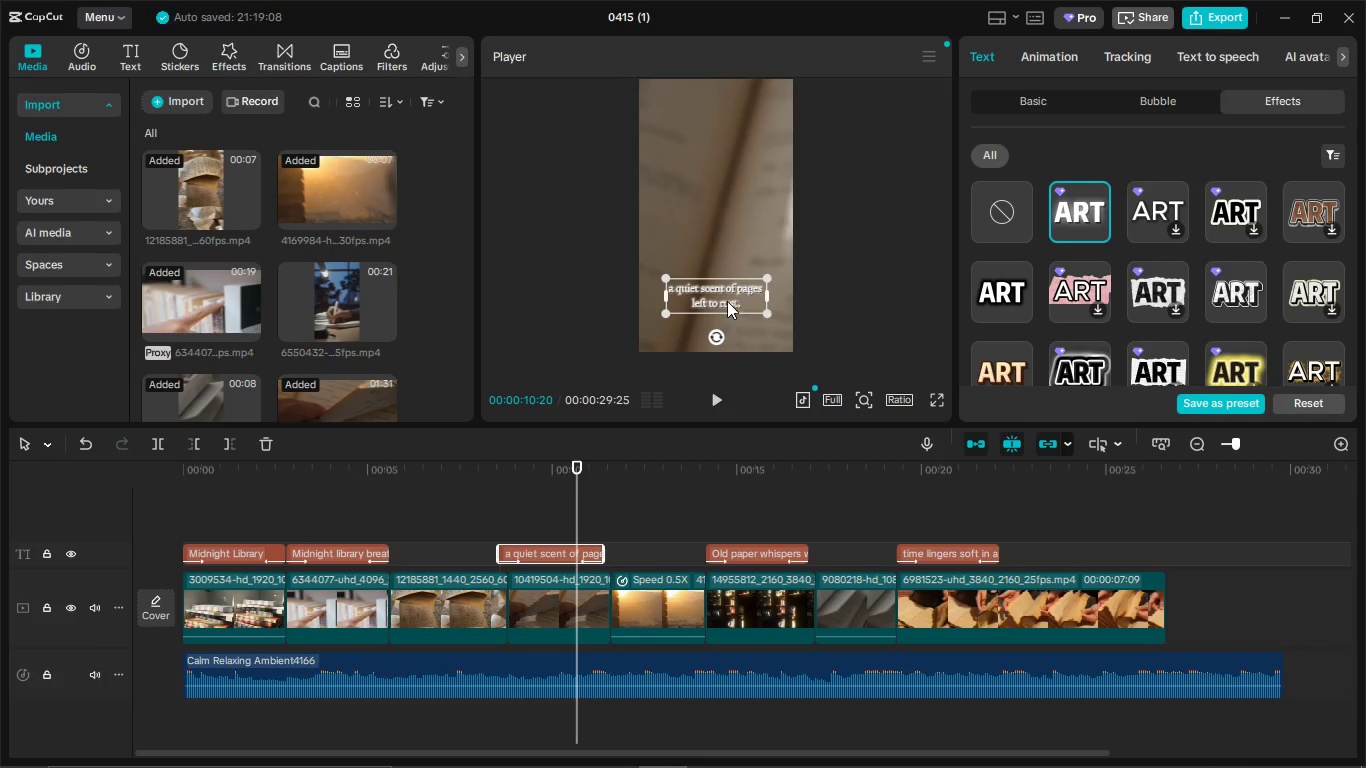 
left_click([727, 301])
 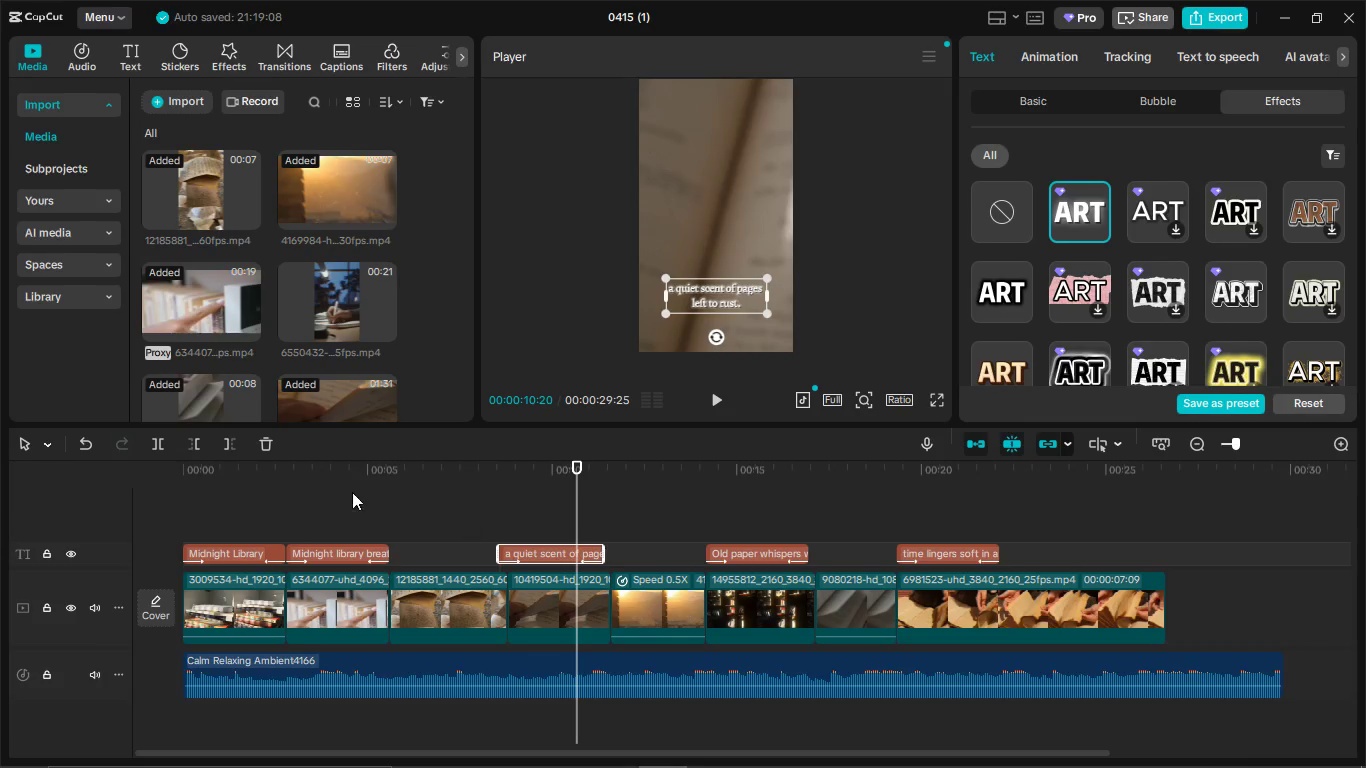 
left_click([283, 502])
 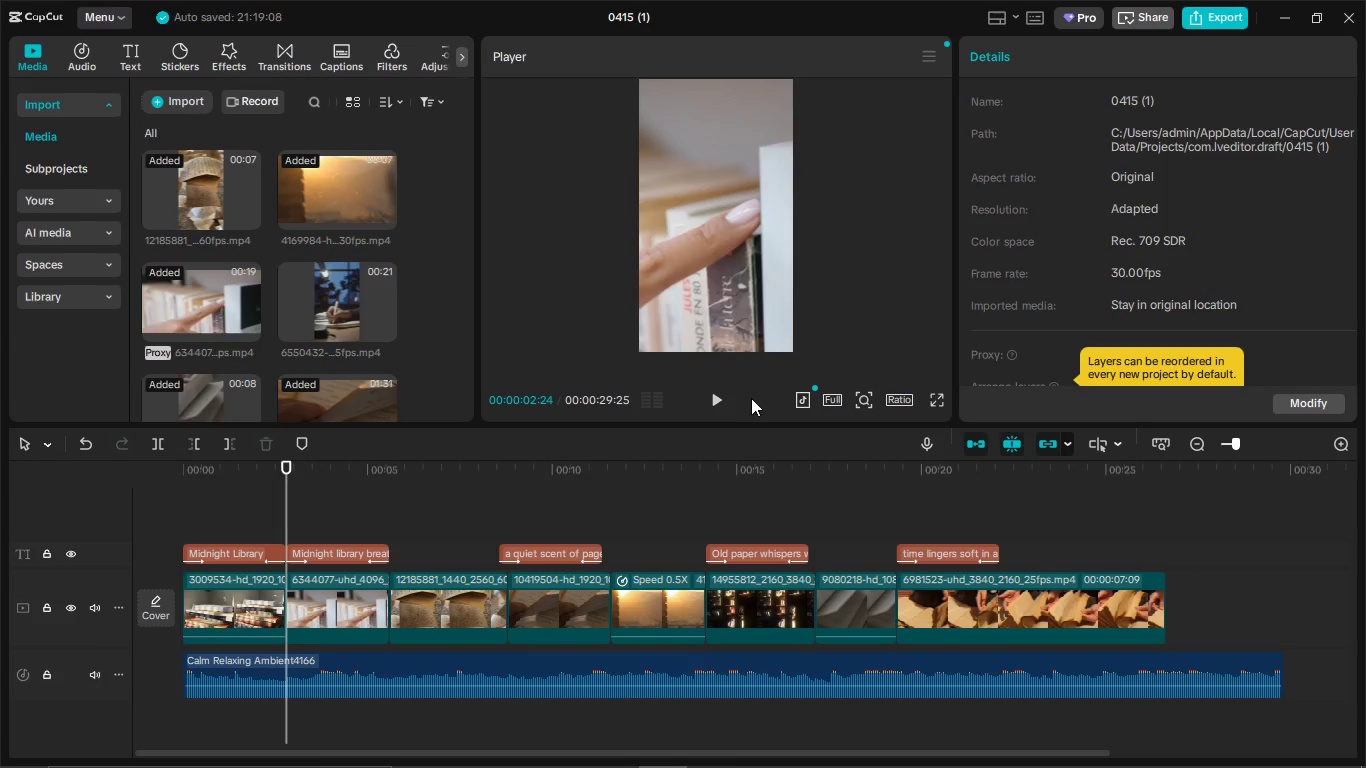 
wait(5.06)
 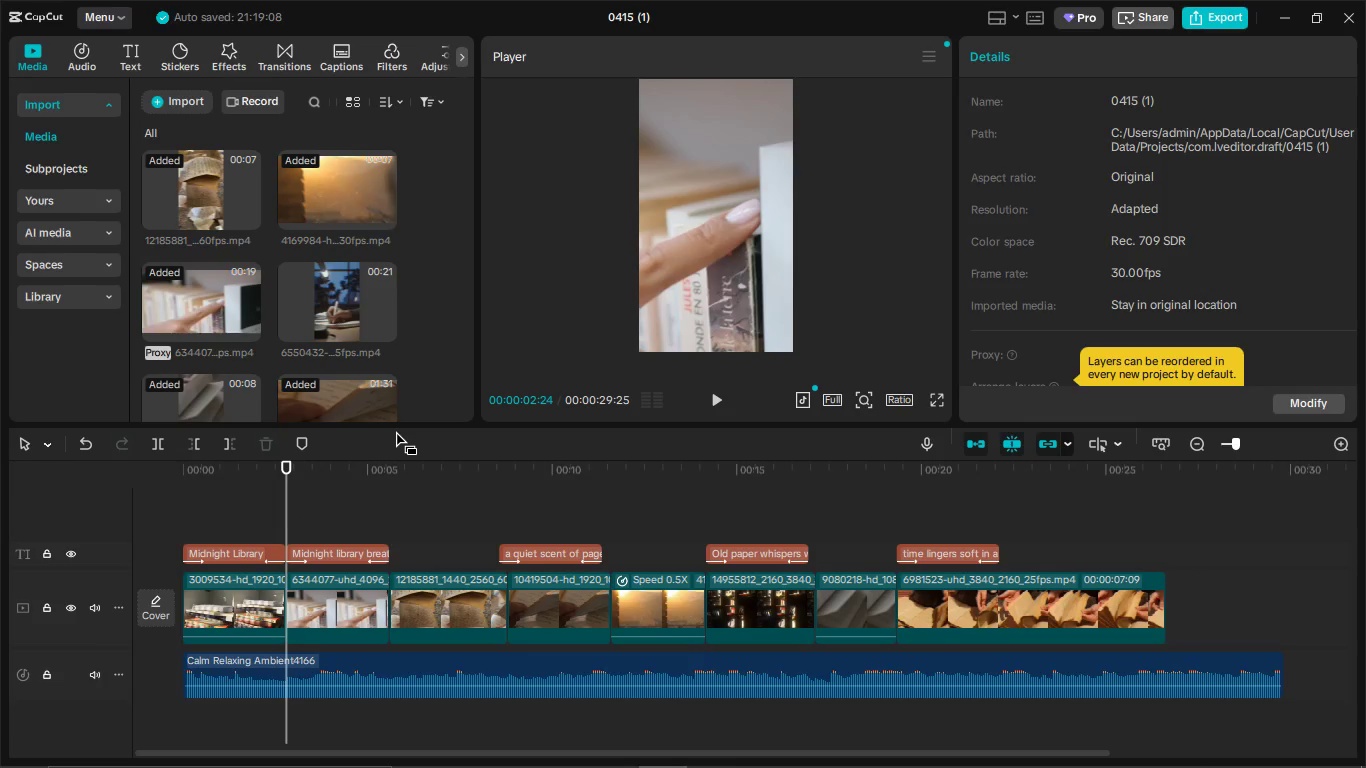 
left_click([709, 400])
 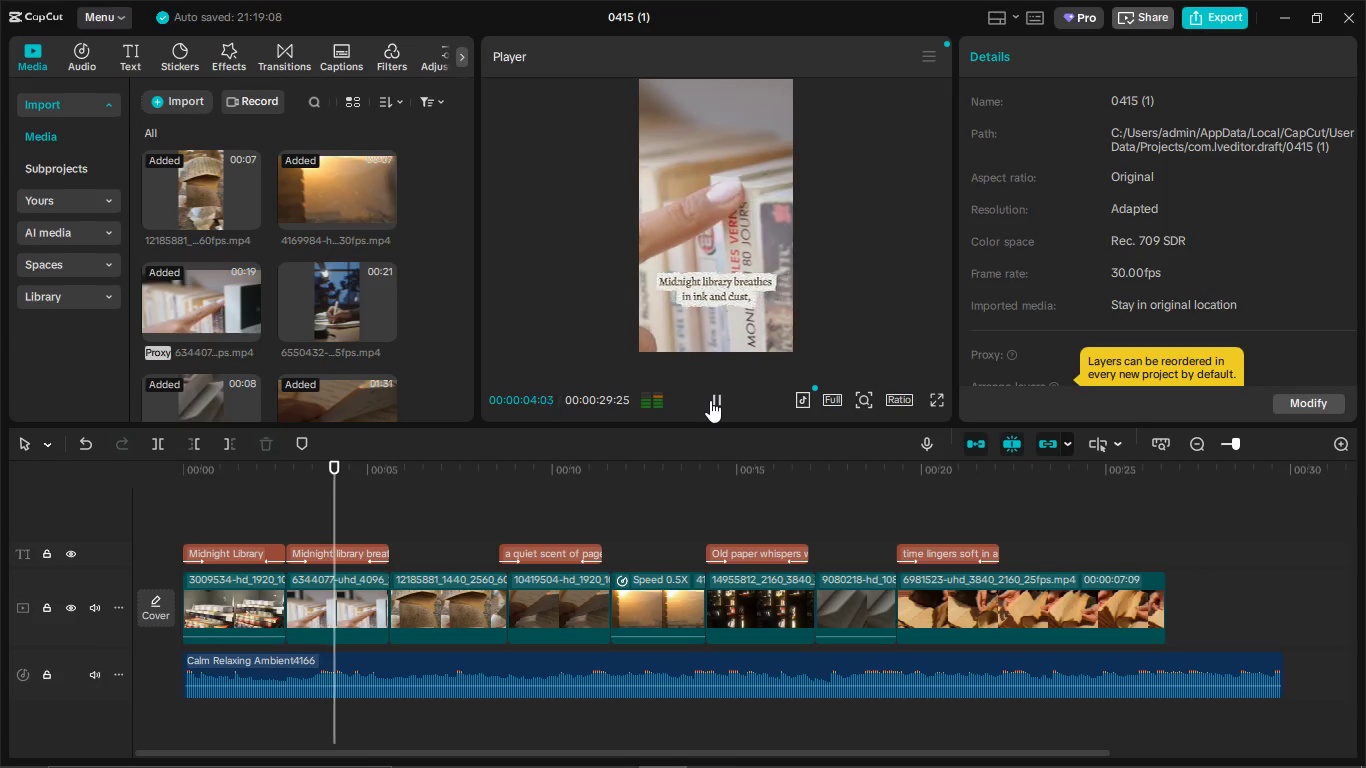 
left_click([710, 400])
 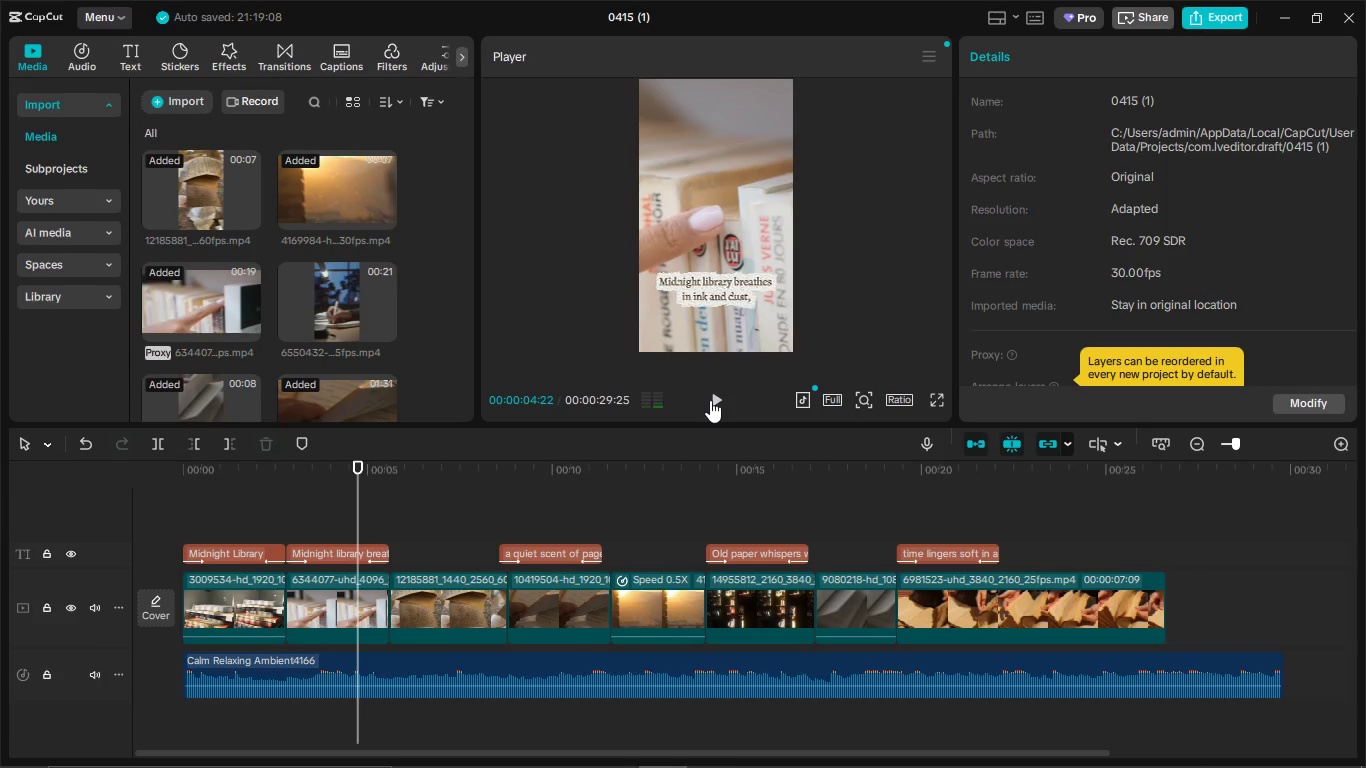 
left_click([710, 400])
 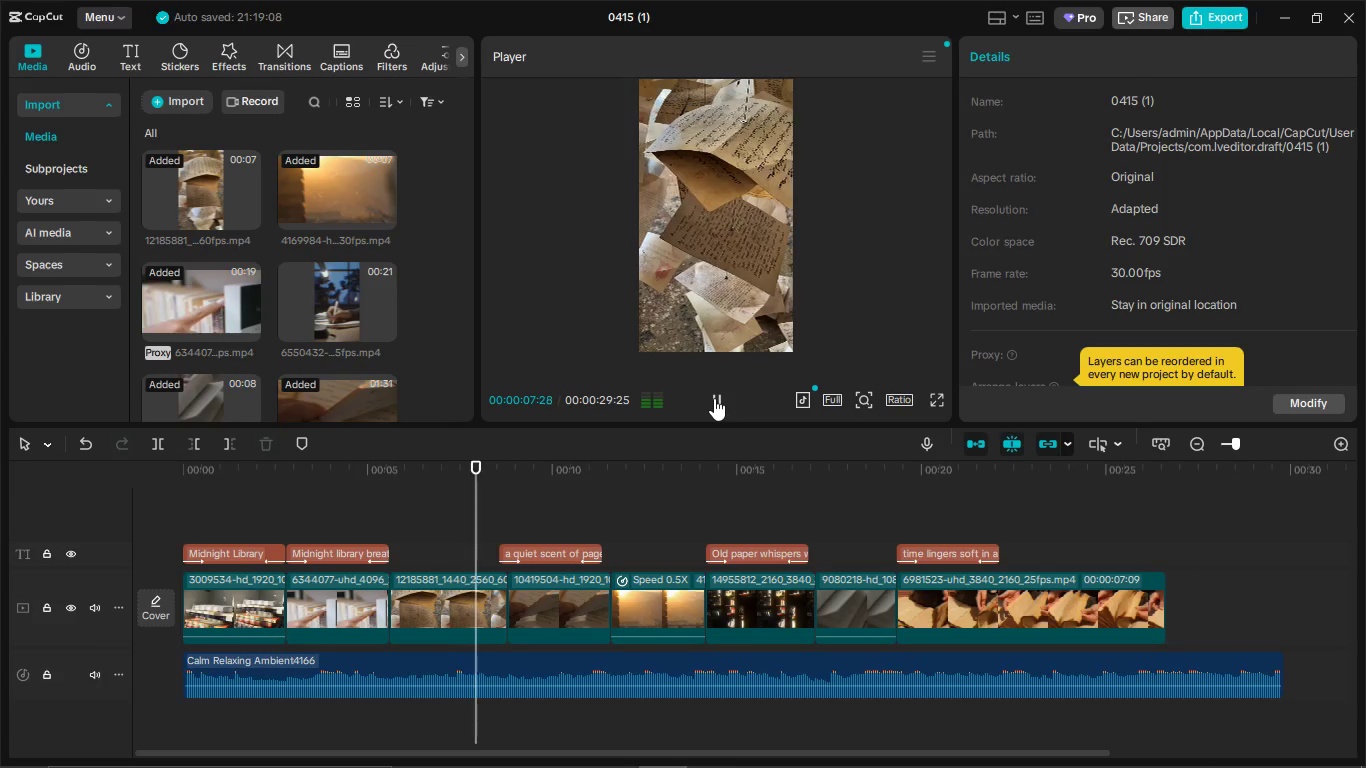 
left_click([714, 398])
 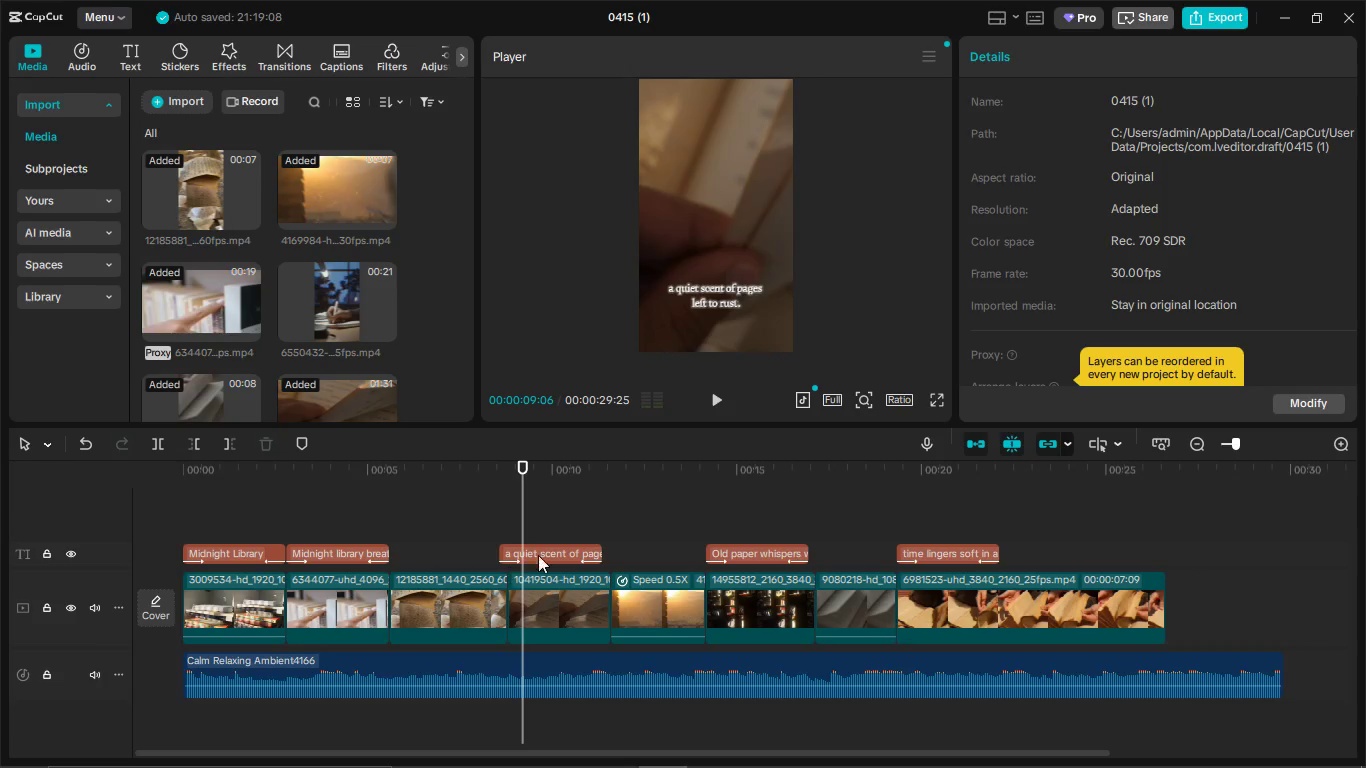 
left_click_drag(start_coordinate=[544, 550], to_coordinate=[556, 553])
 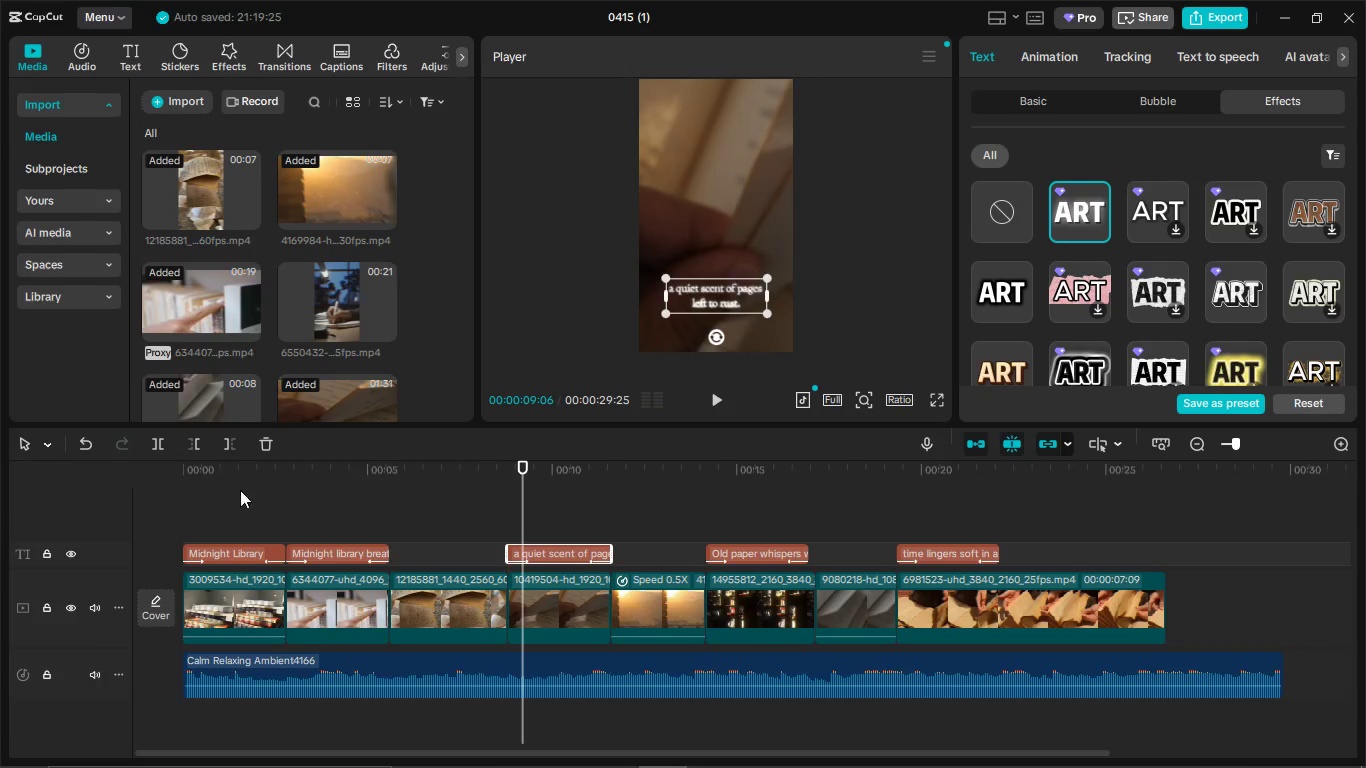 
left_click([228, 492])
 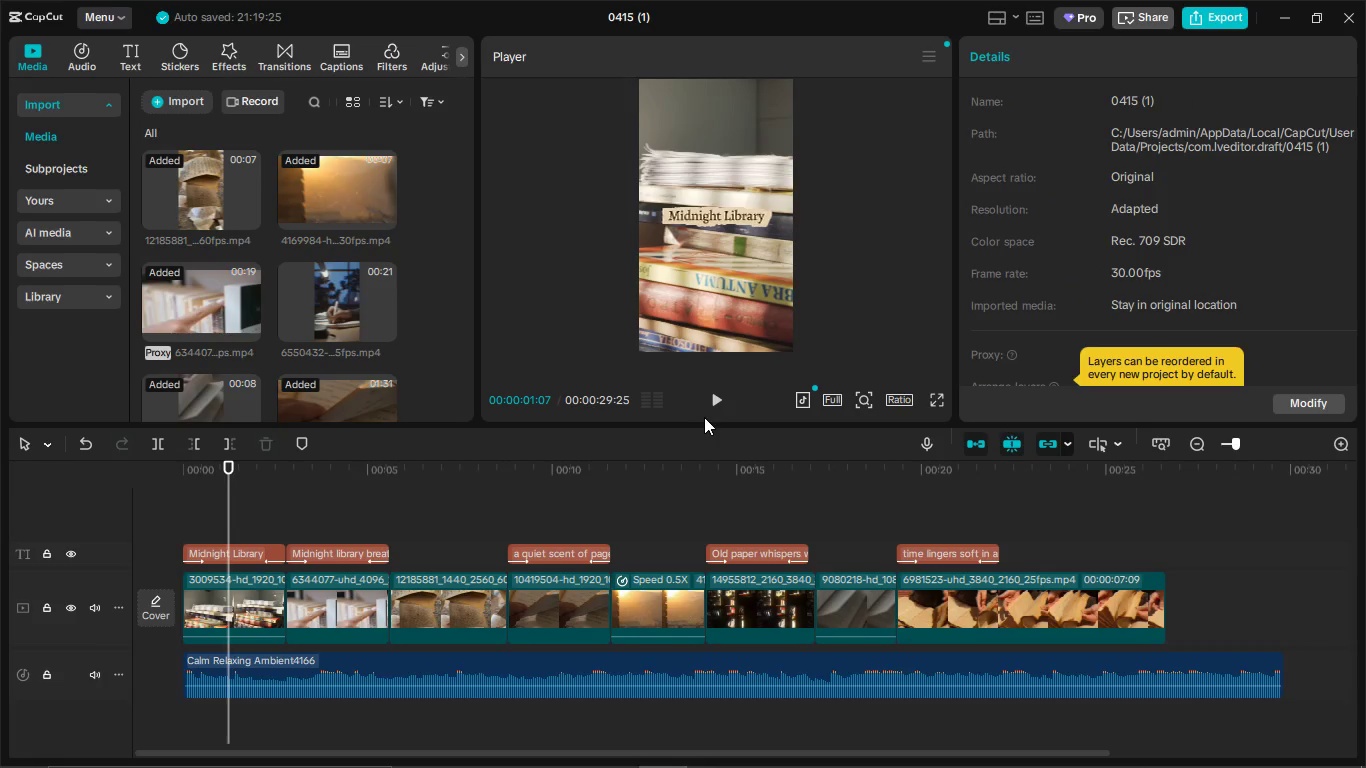 
left_click([713, 404])
 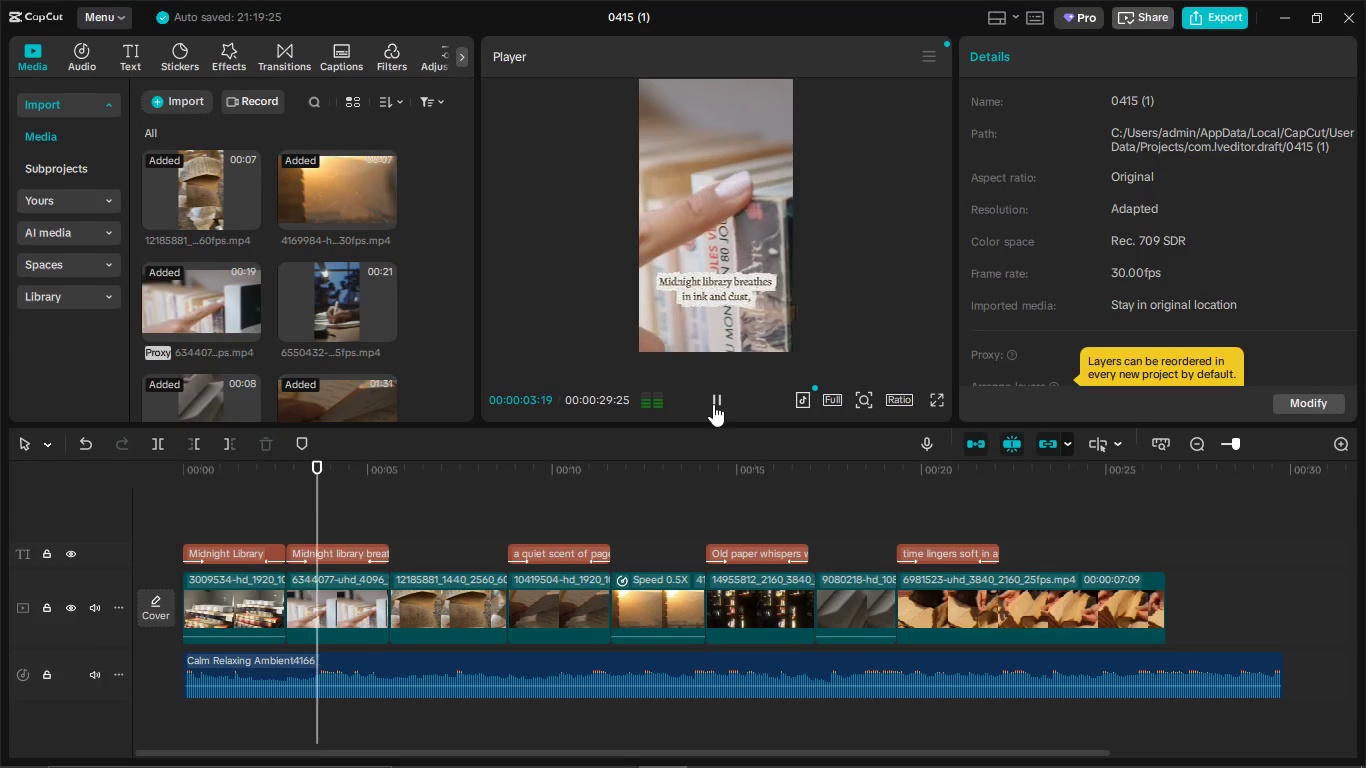 
left_click([713, 404])
 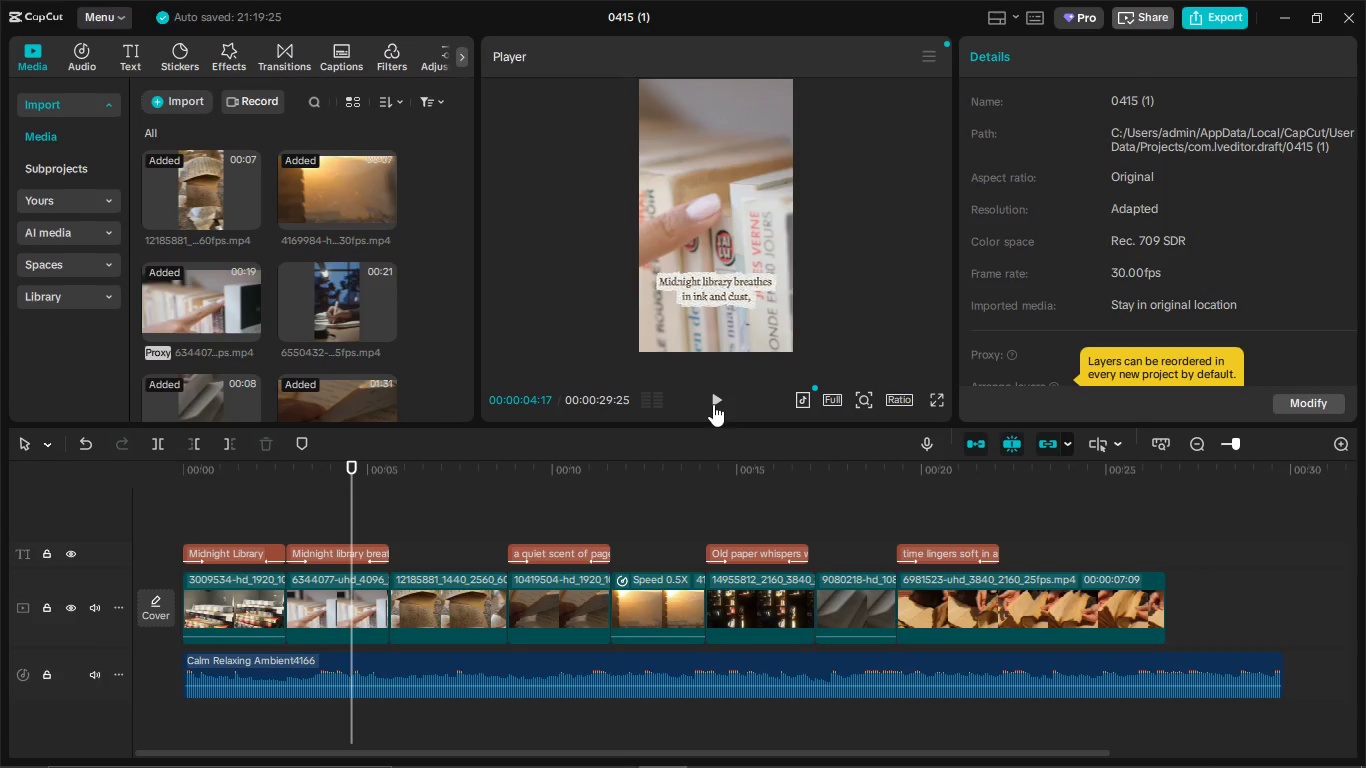 
wait(40.8)
 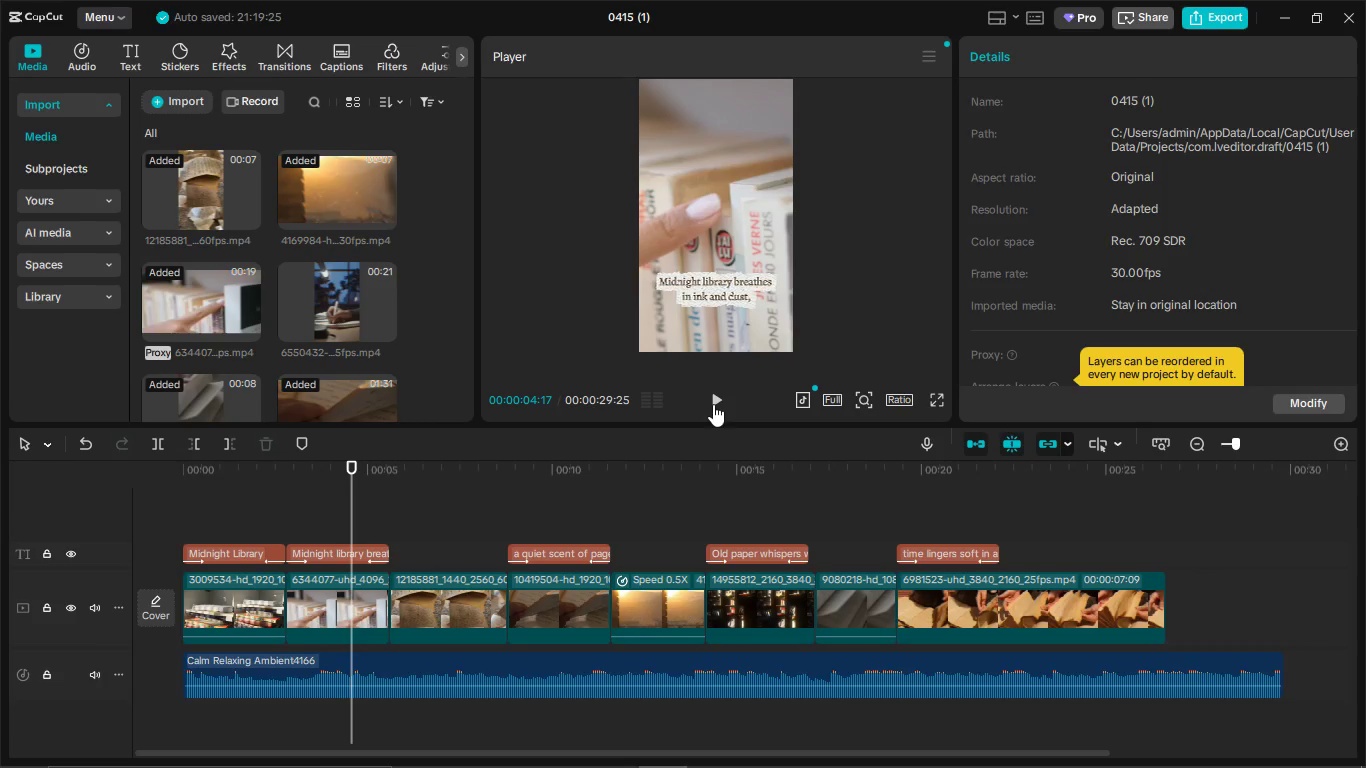 
left_click([720, 397])
 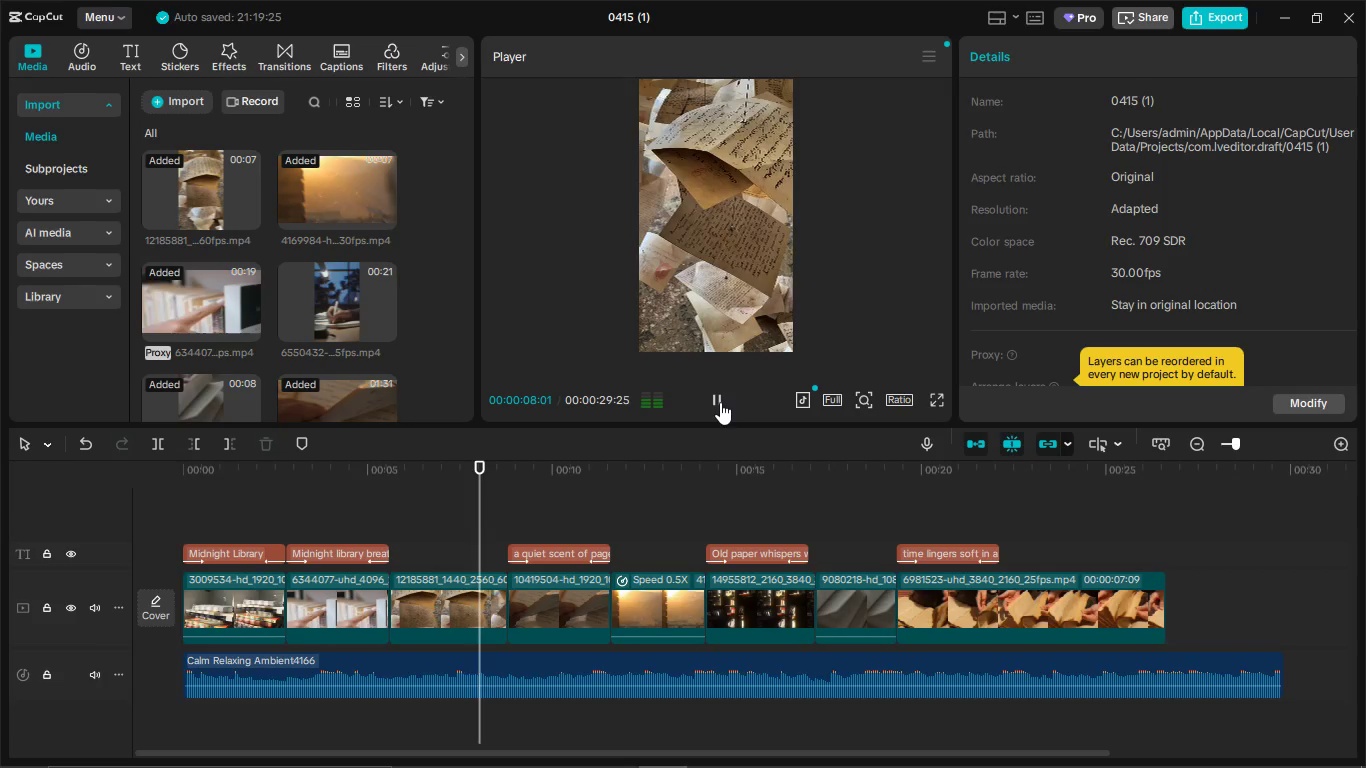 
left_click([720, 402])
 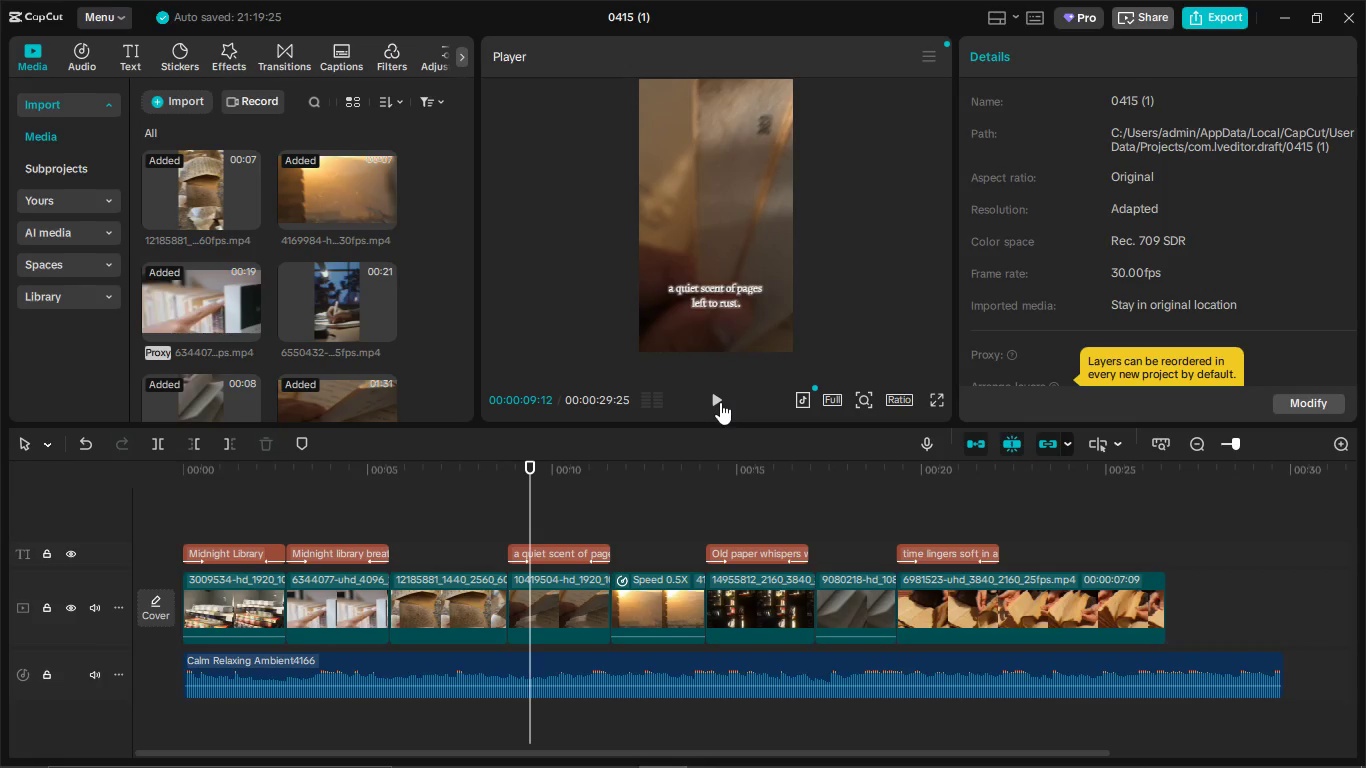 
wait(6.58)
 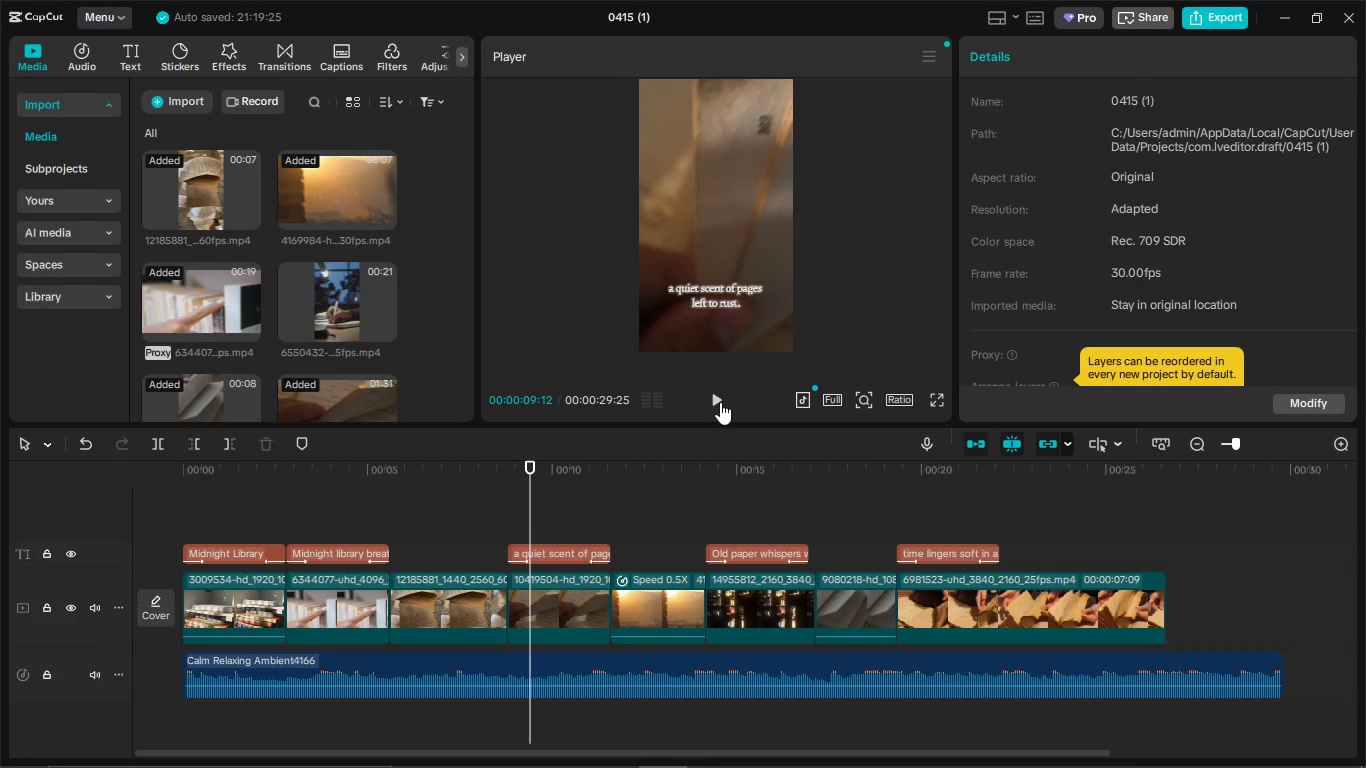 
left_click_drag(start_coordinate=[532, 497], to_coordinate=[139, 516])
 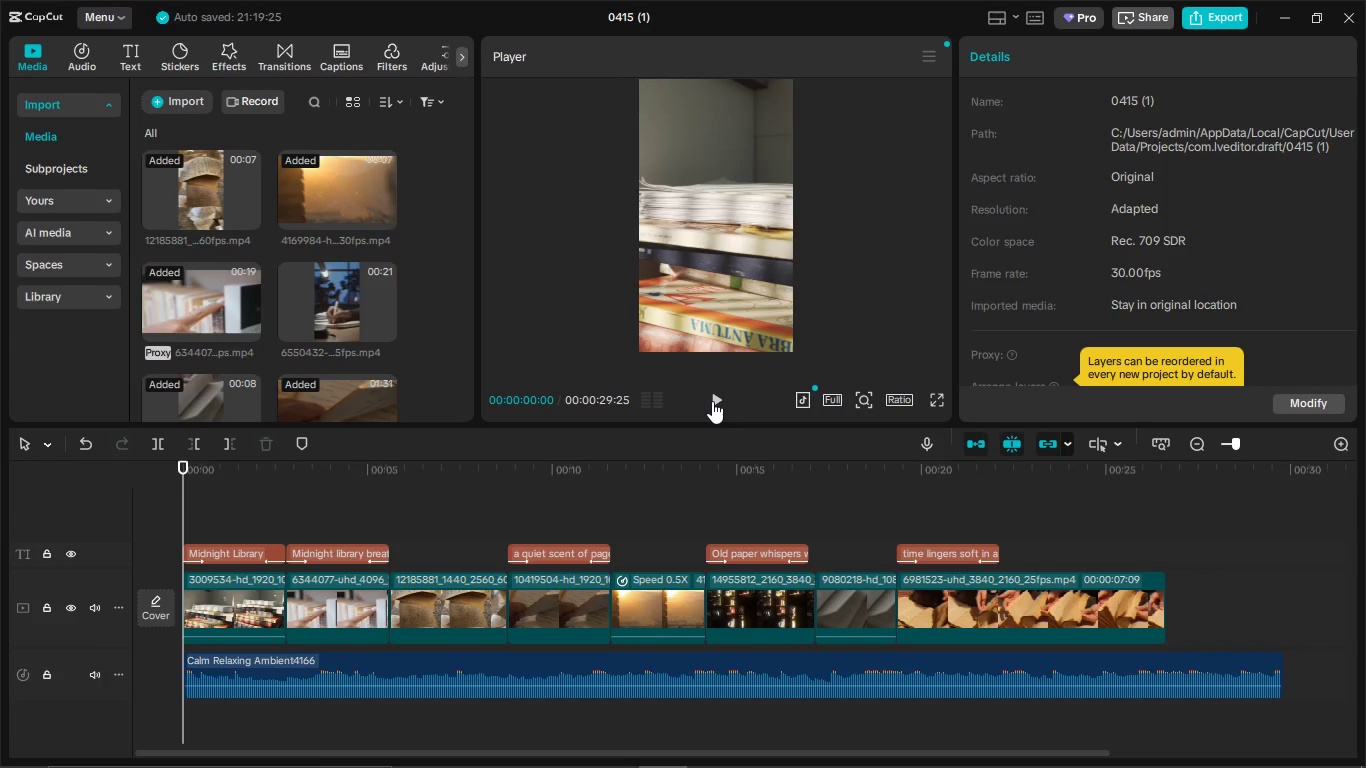 
left_click([712, 401])
 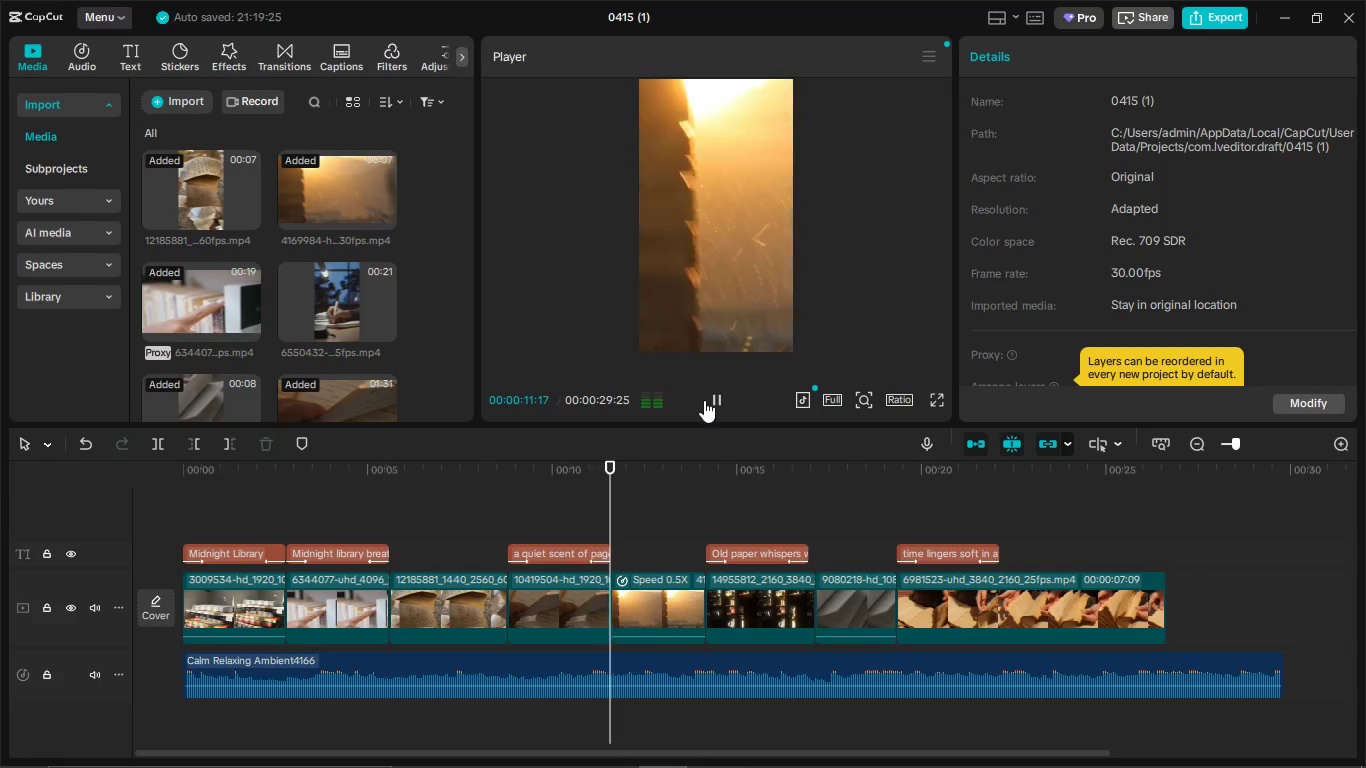 
wait(16.69)
 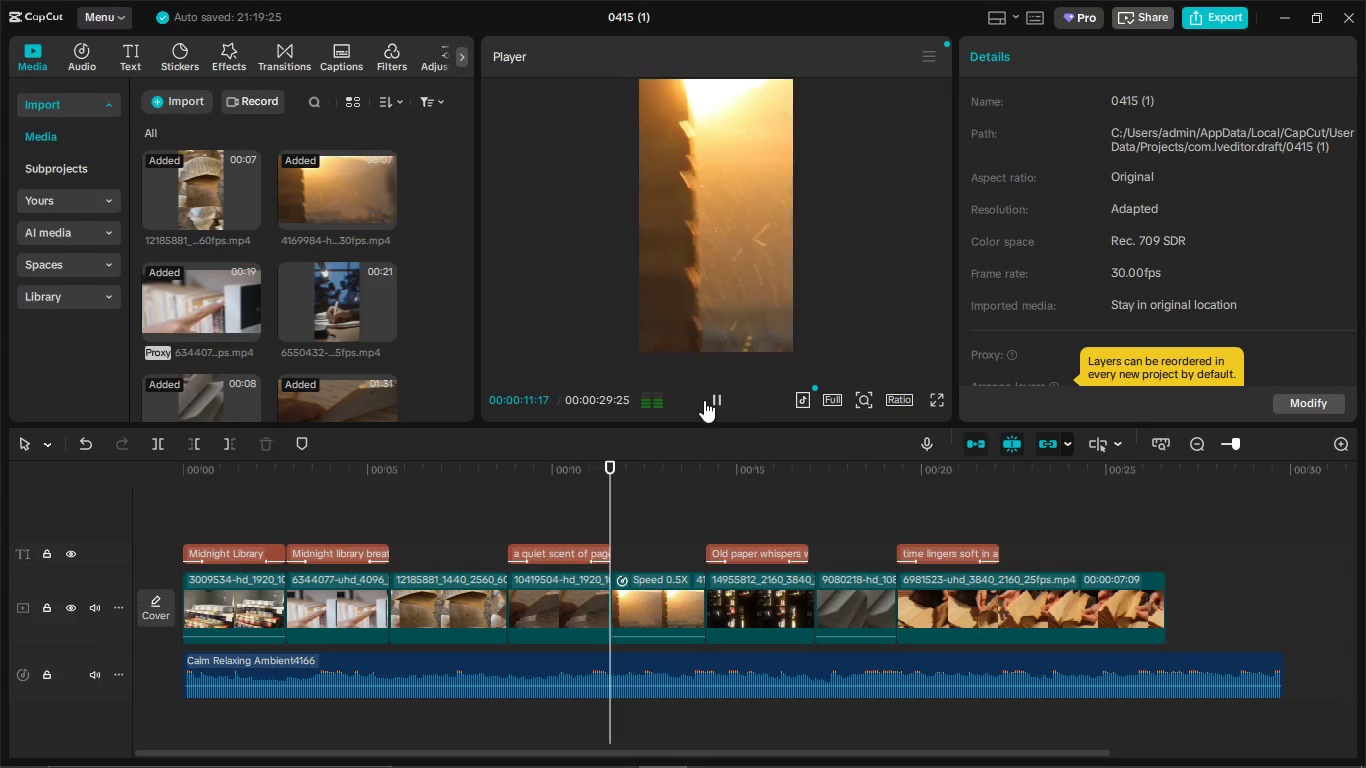 
left_click([684, 506])
 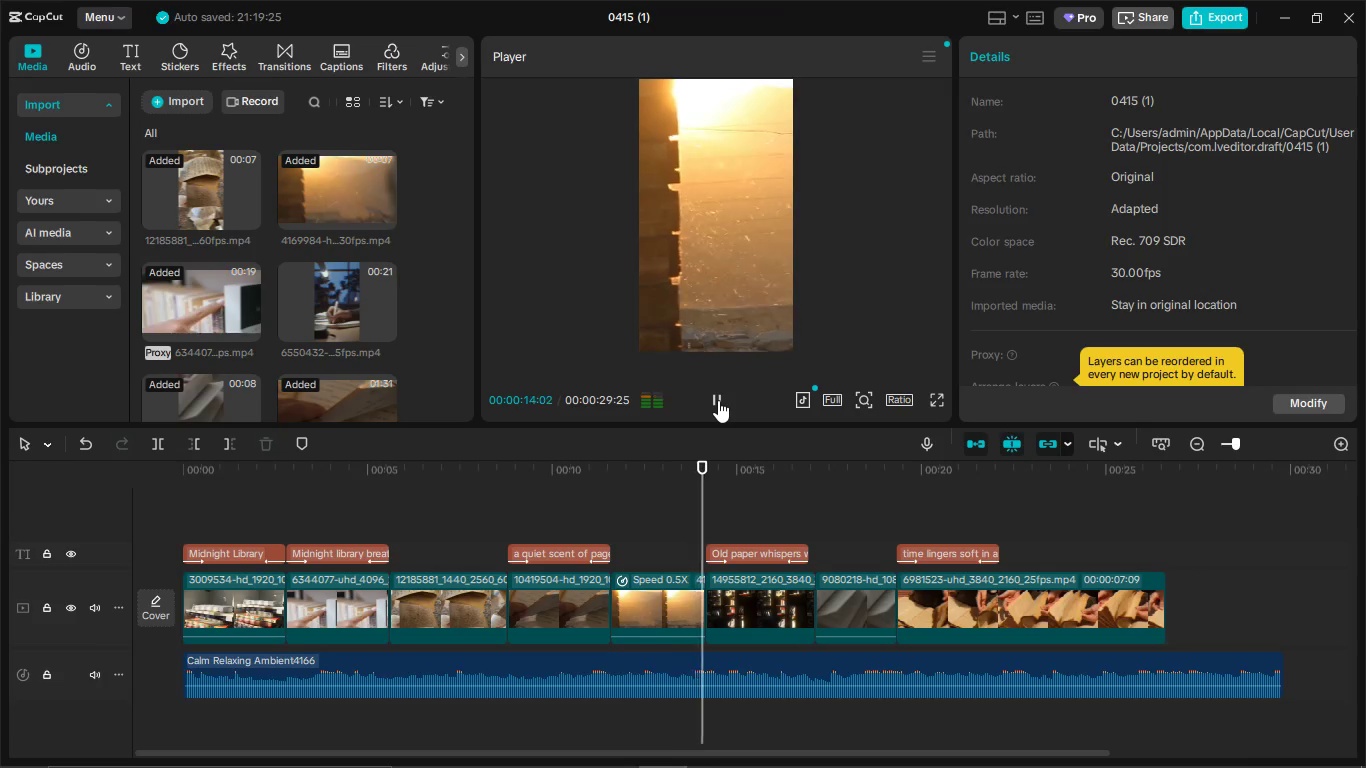 
left_click([718, 400])
 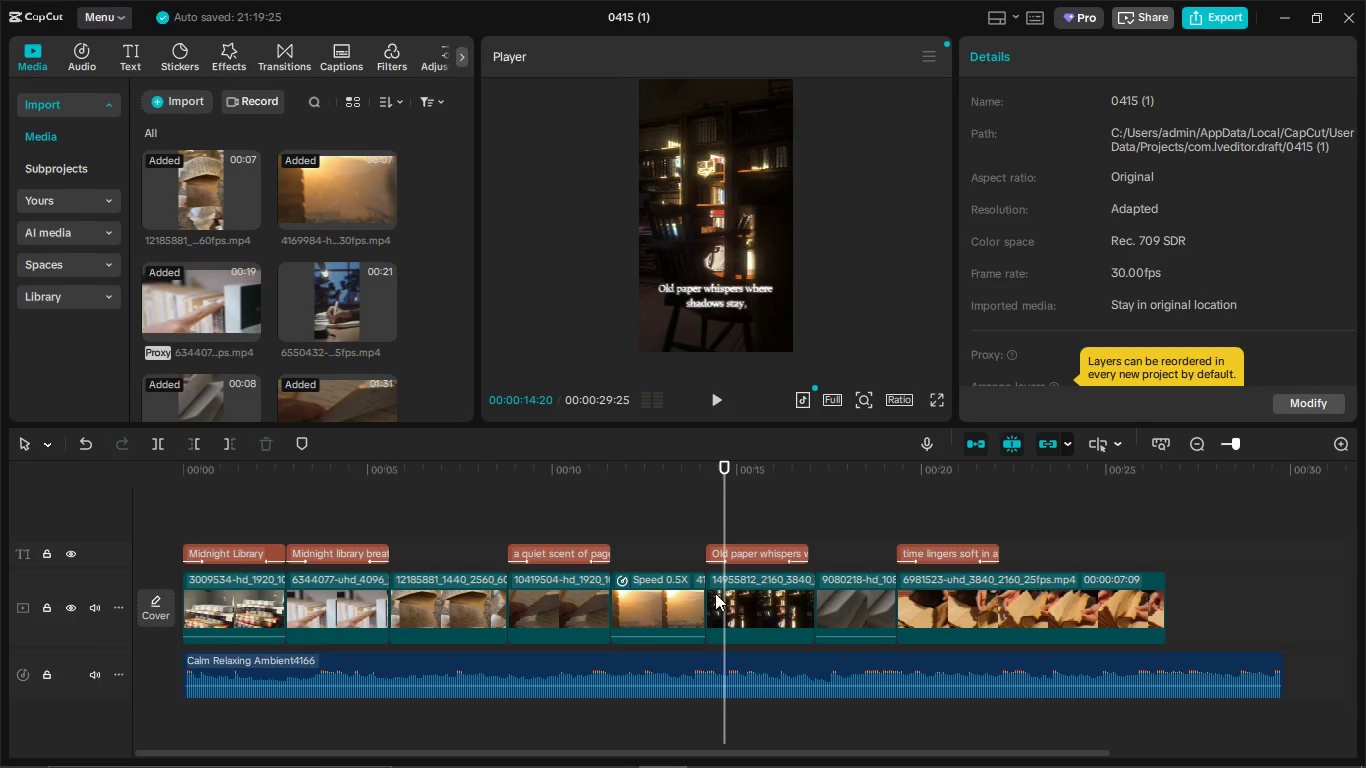 
left_click([690, 586])
 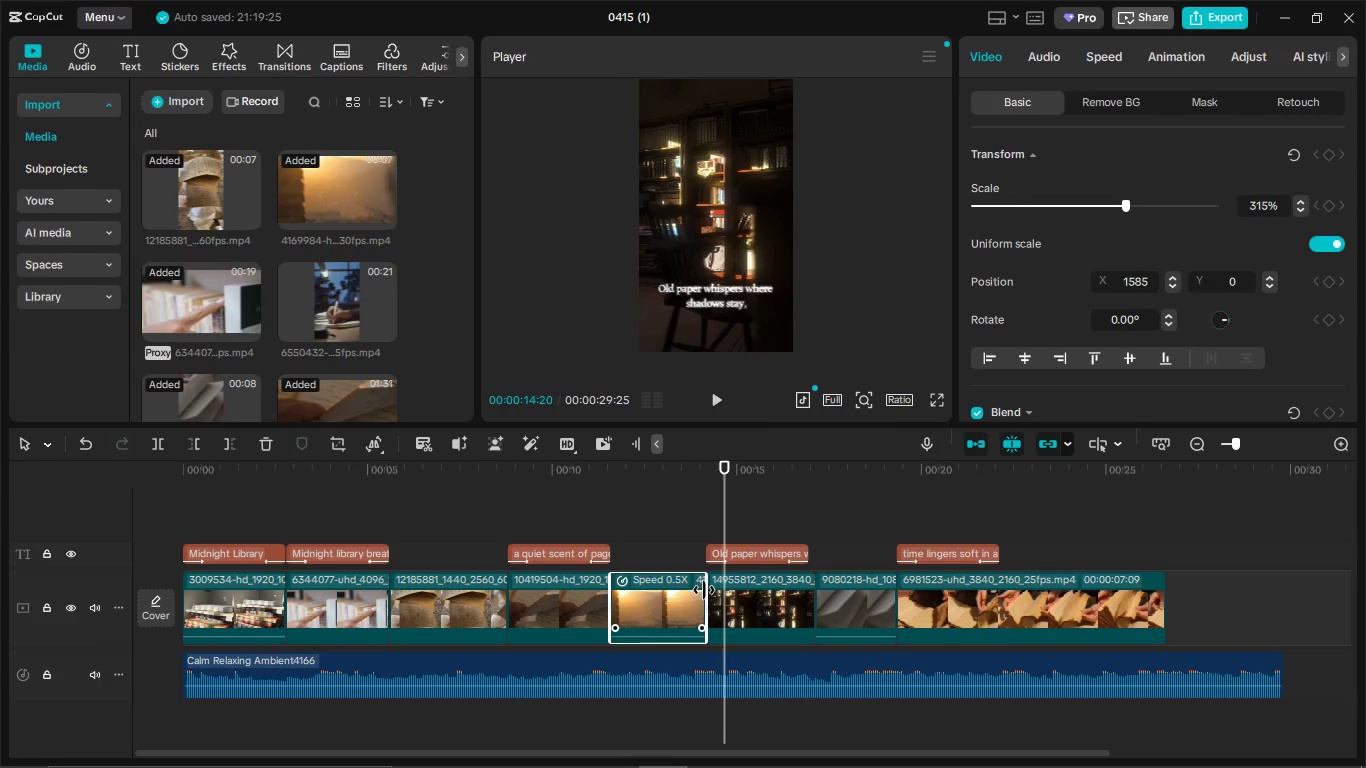 
left_click_drag(start_coordinate=[704, 590], to_coordinate=[721, 594])
 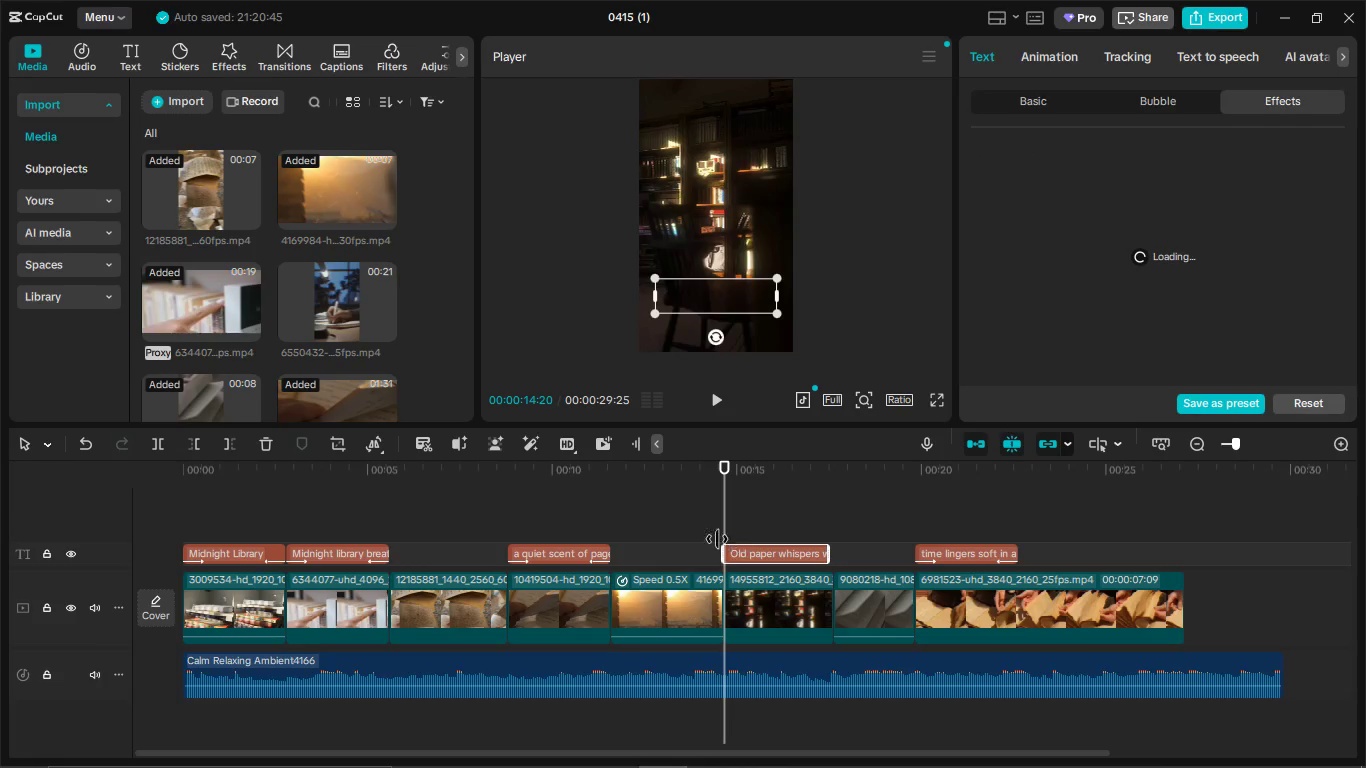 
left_click([709, 538])
 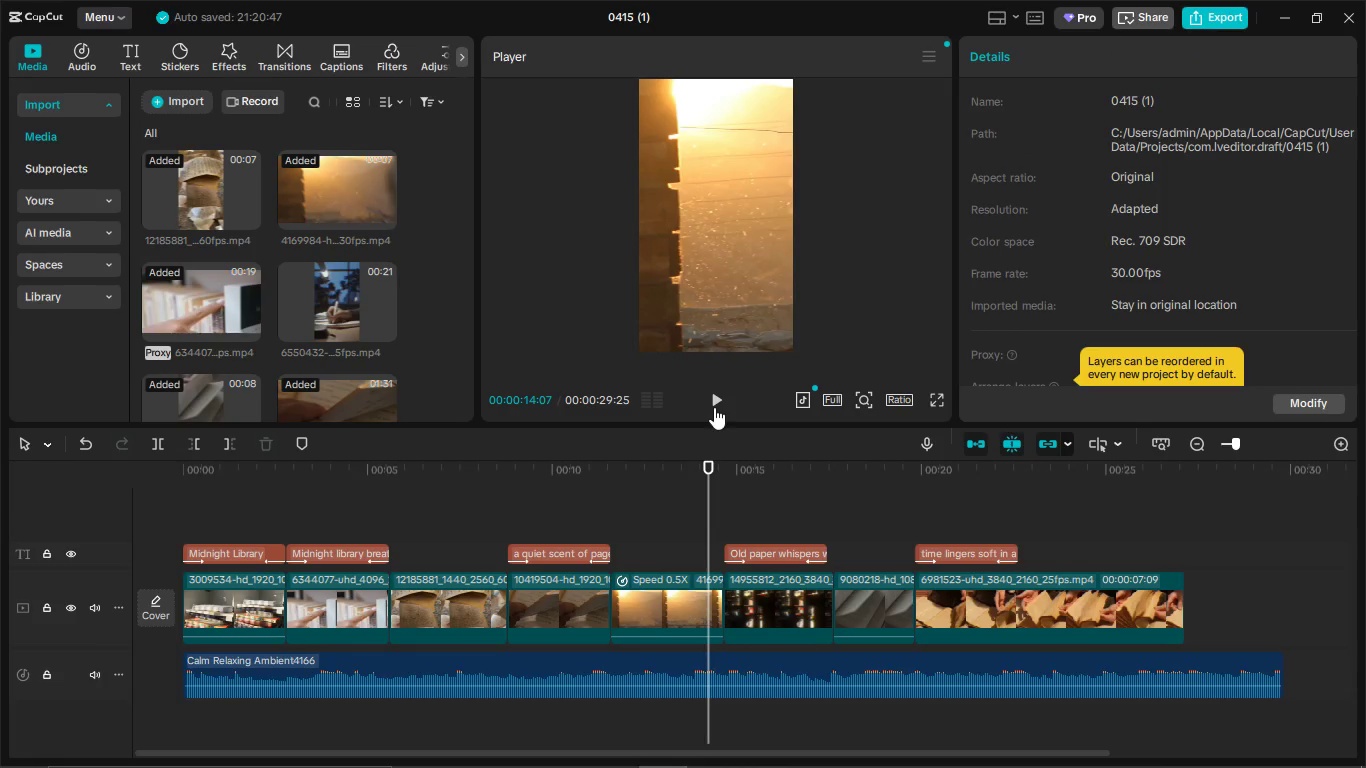 
left_click([714, 404])
 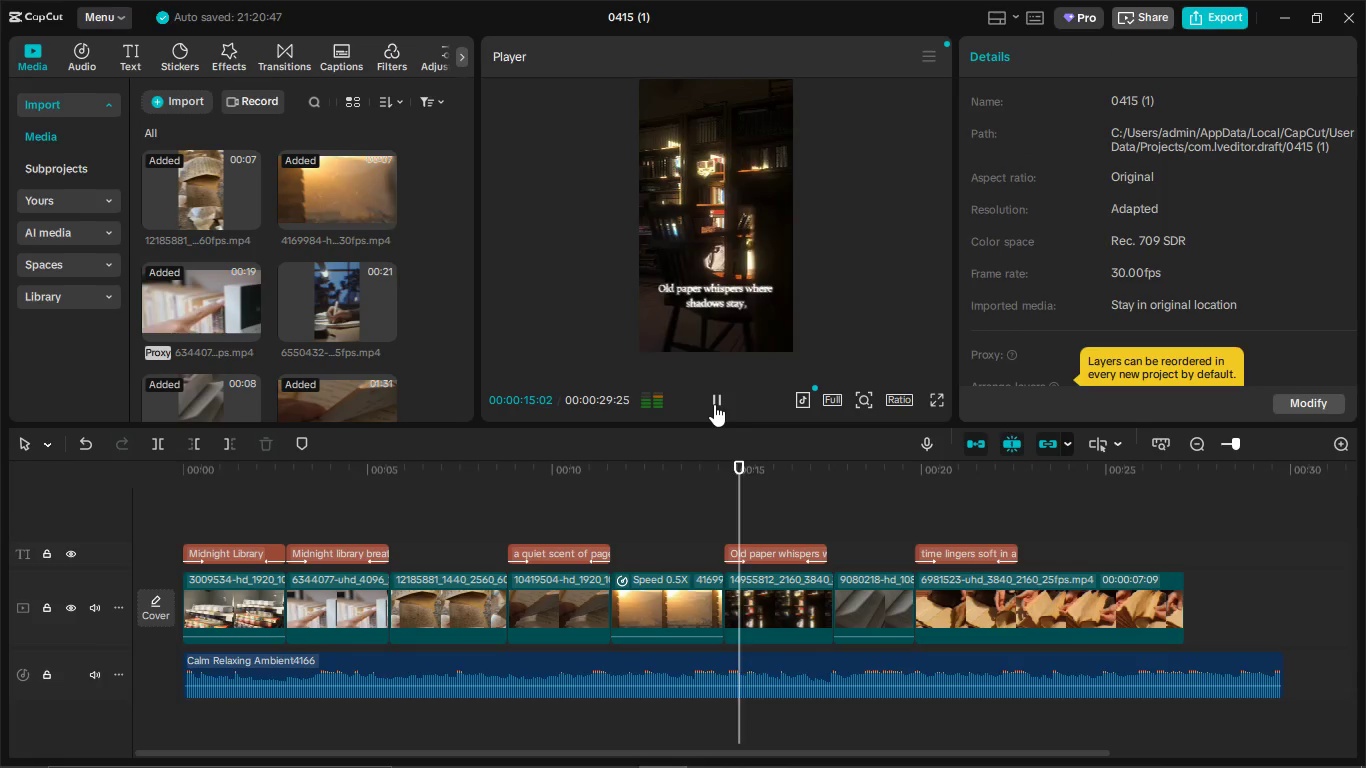 
left_click([714, 404])
 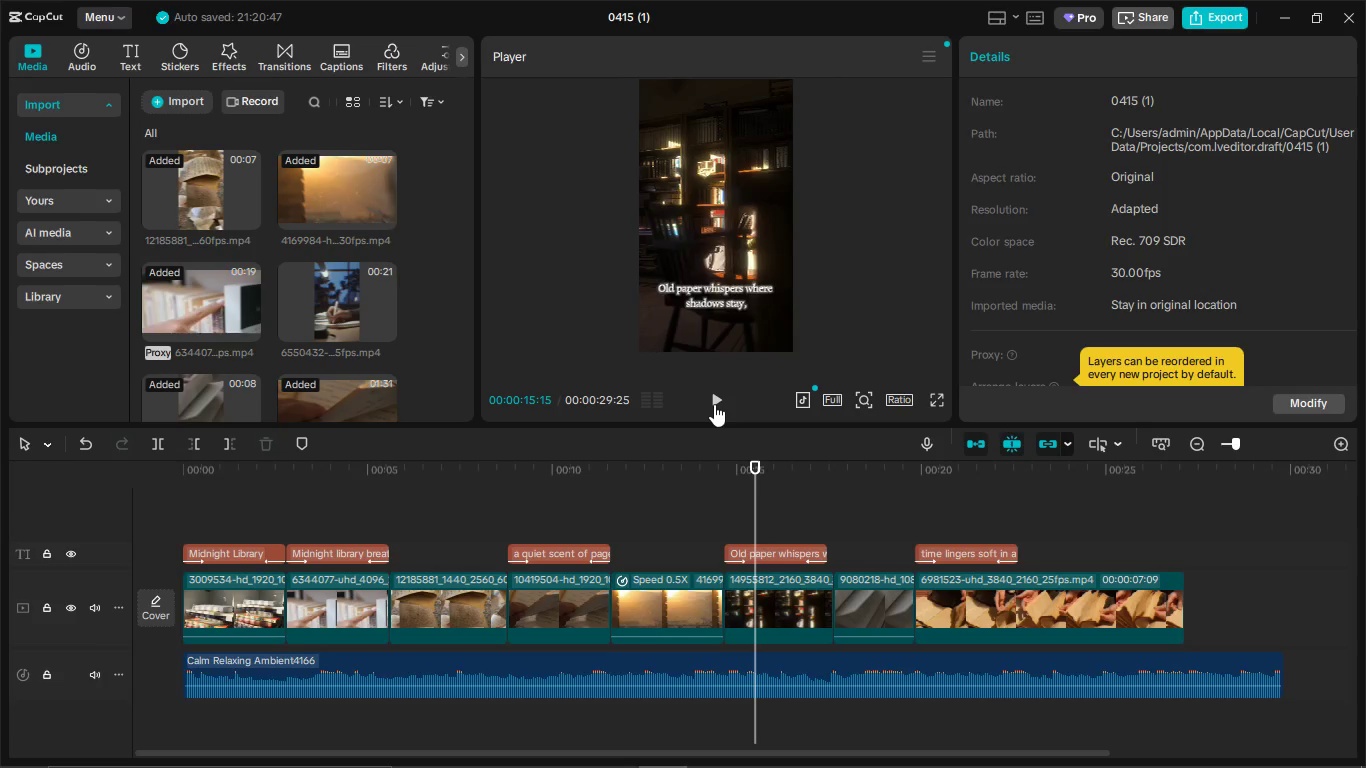 
wait(68.16)
 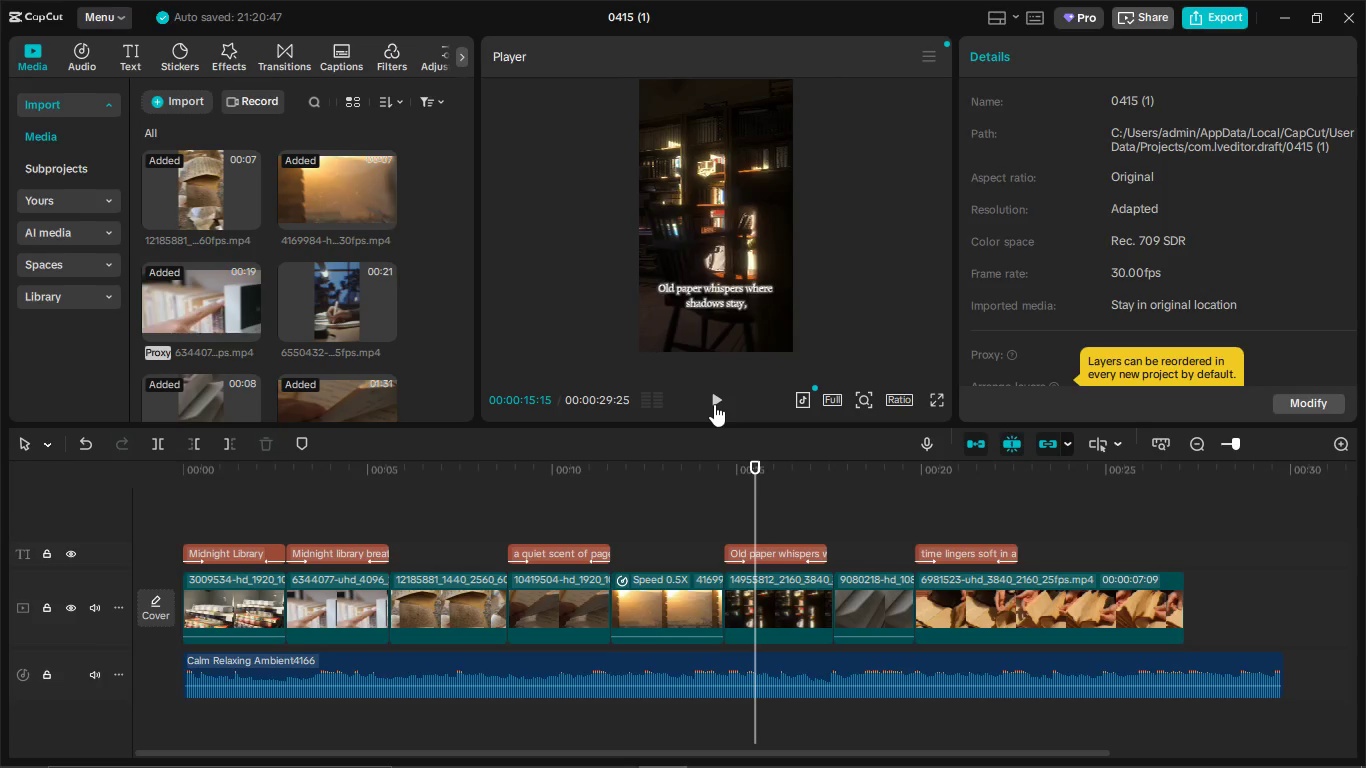 
left_click([143, 529])
 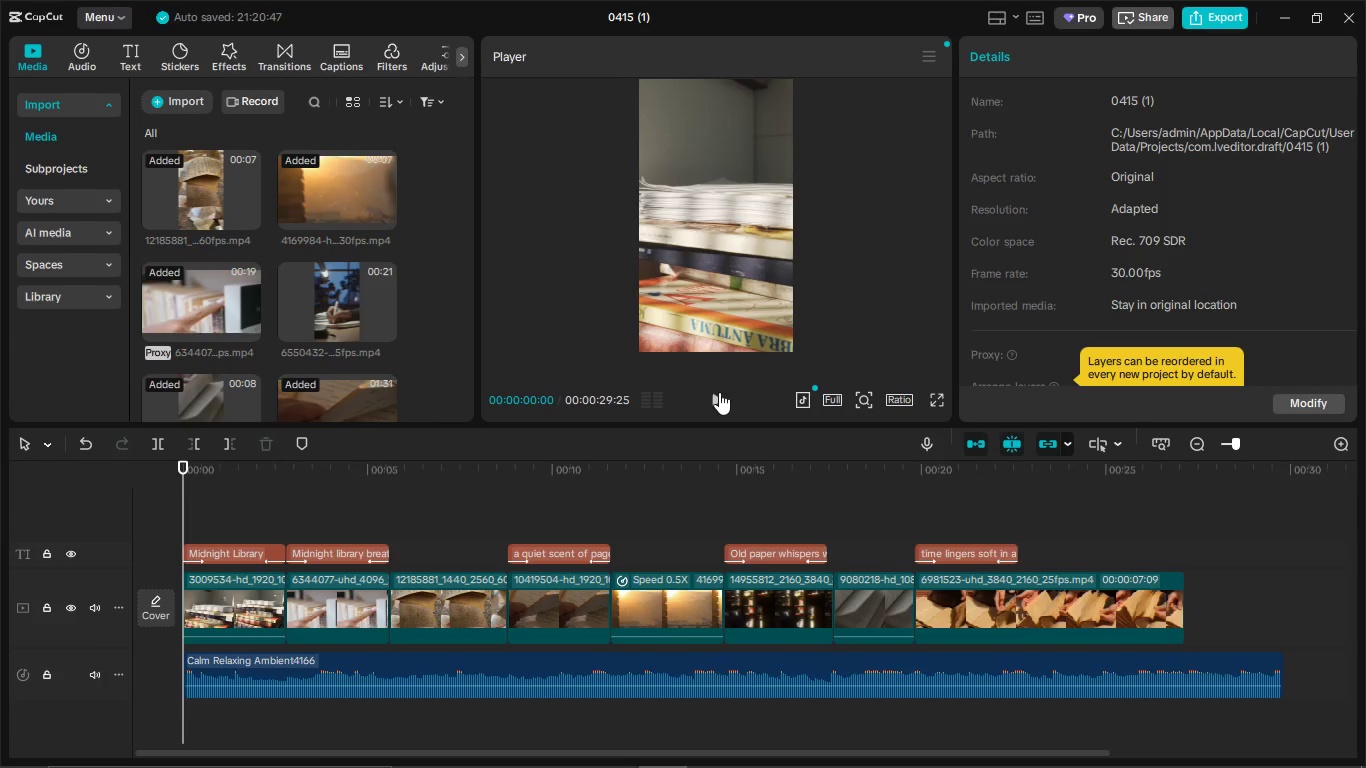 
left_click([719, 393])
 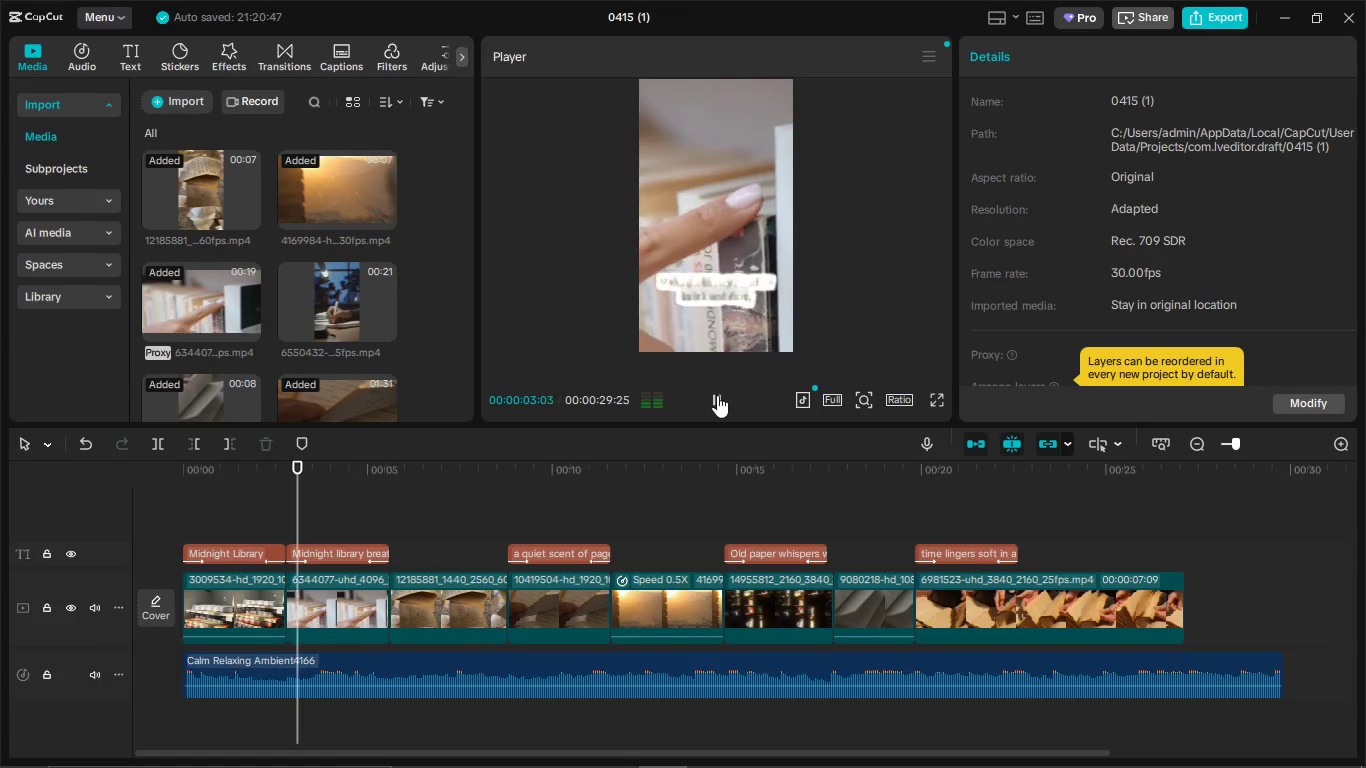 
left_click([717, 395])
 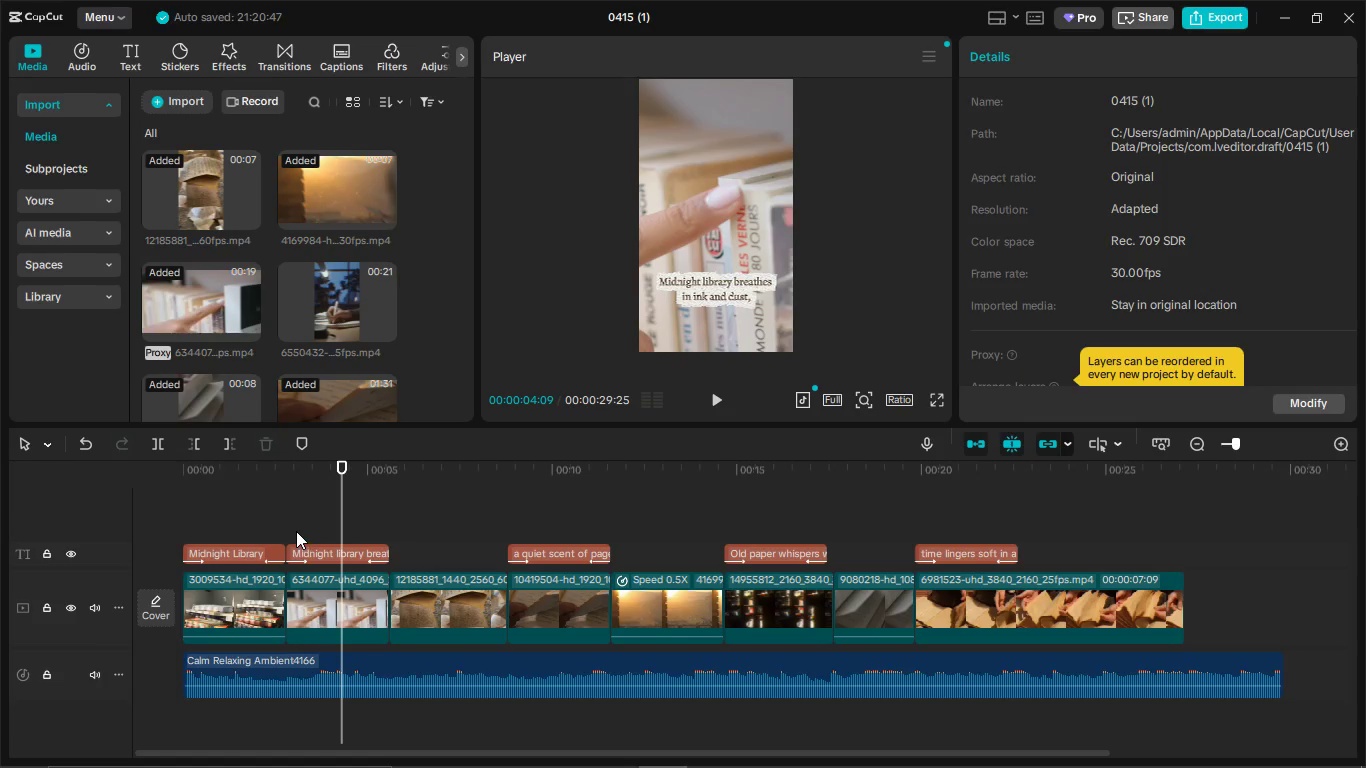 
left_click([291, 528])
 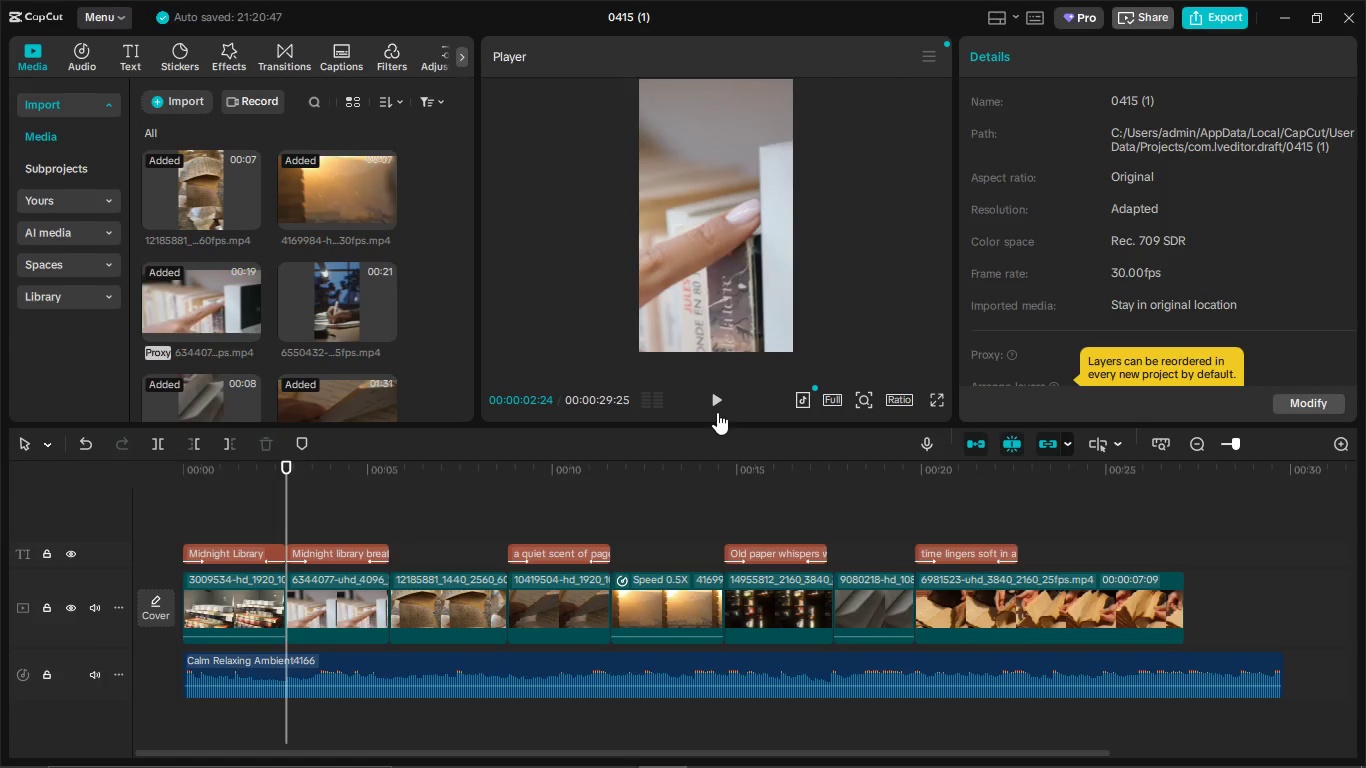 
left_click([715, 404])
 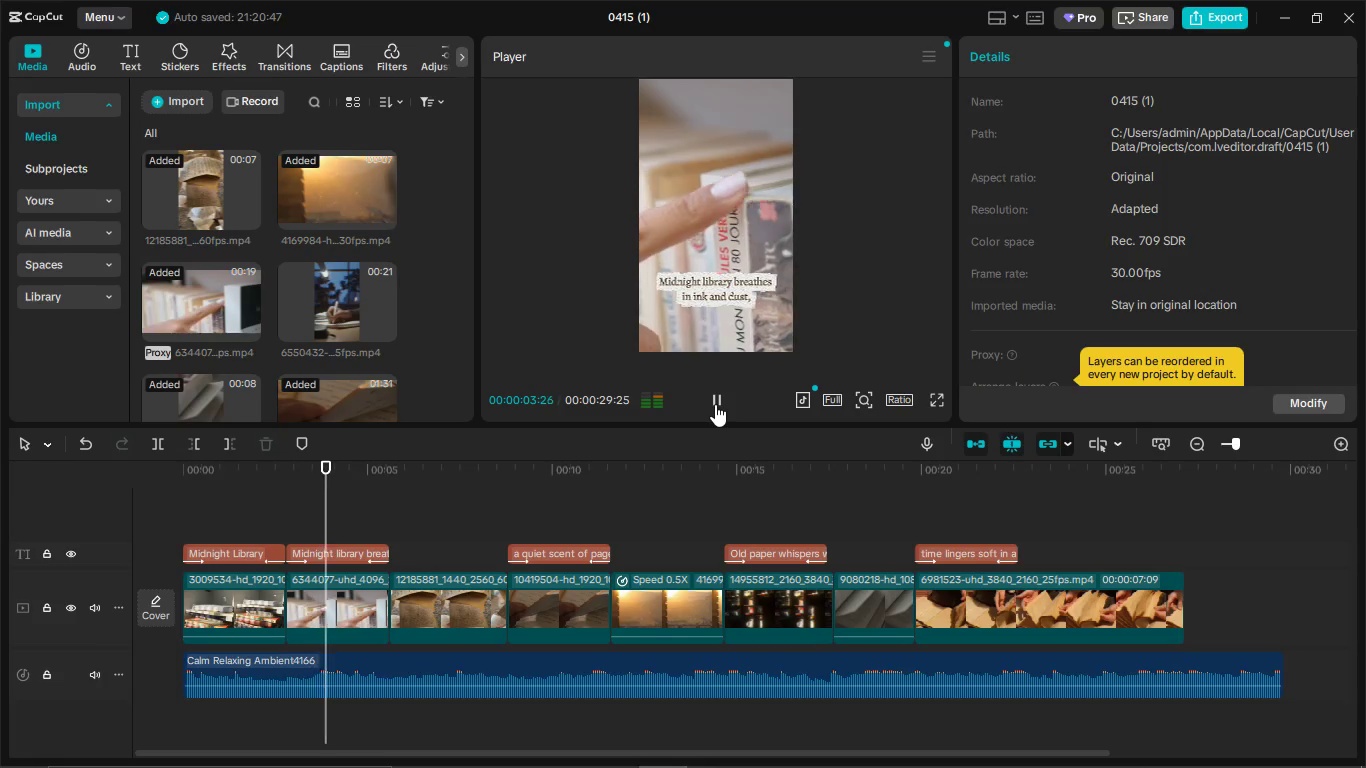 
left_click([715, 404])
 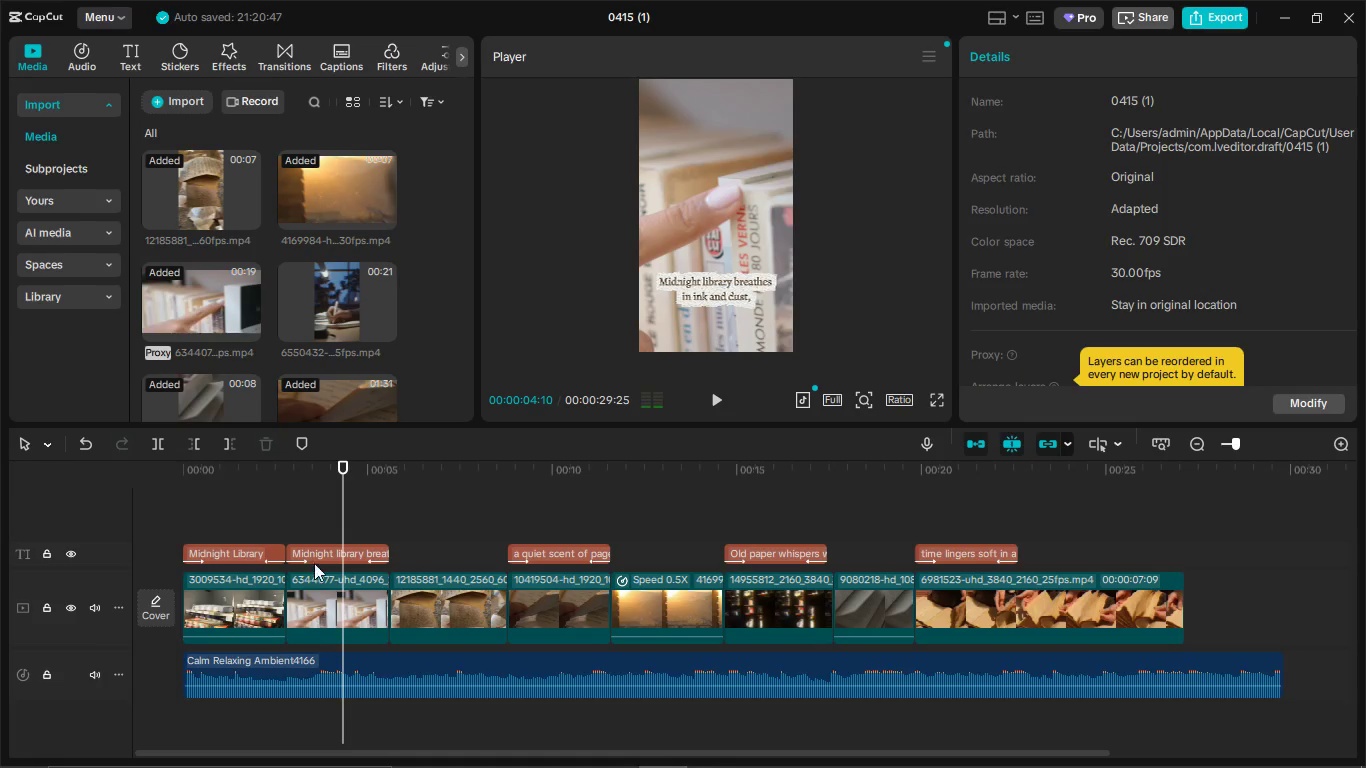 
left_click([319, 557])
 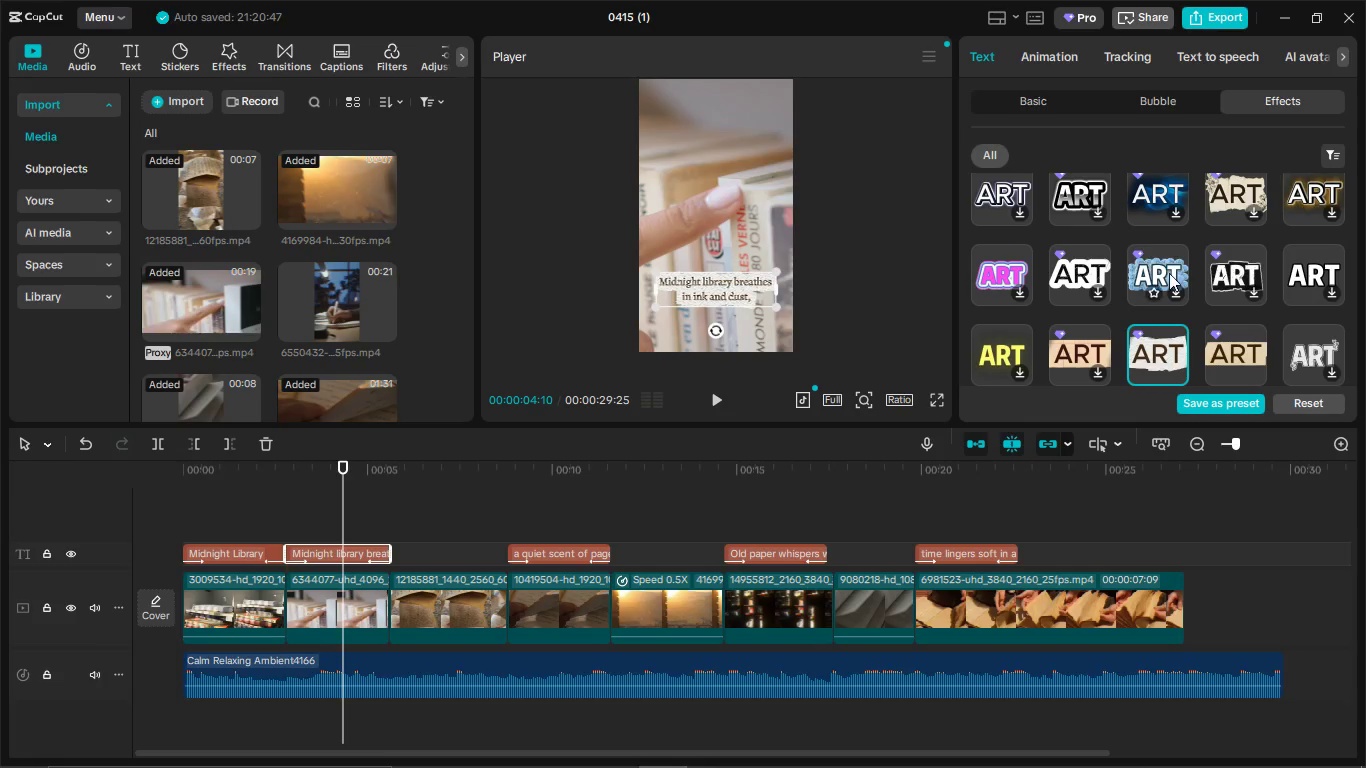 
scroll: coordinate [1090, 307], scroll_direction: down, amount: 1.0
 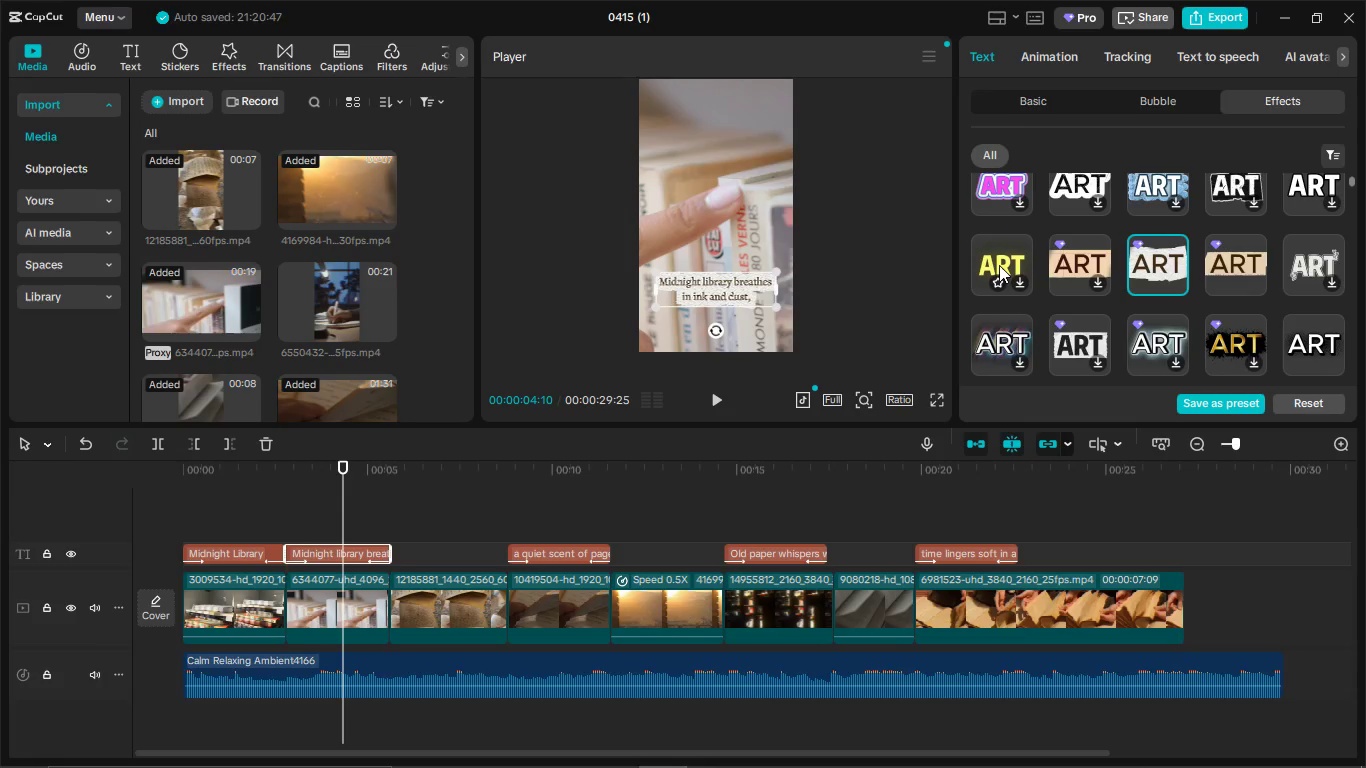 
left_click([999, 263])
 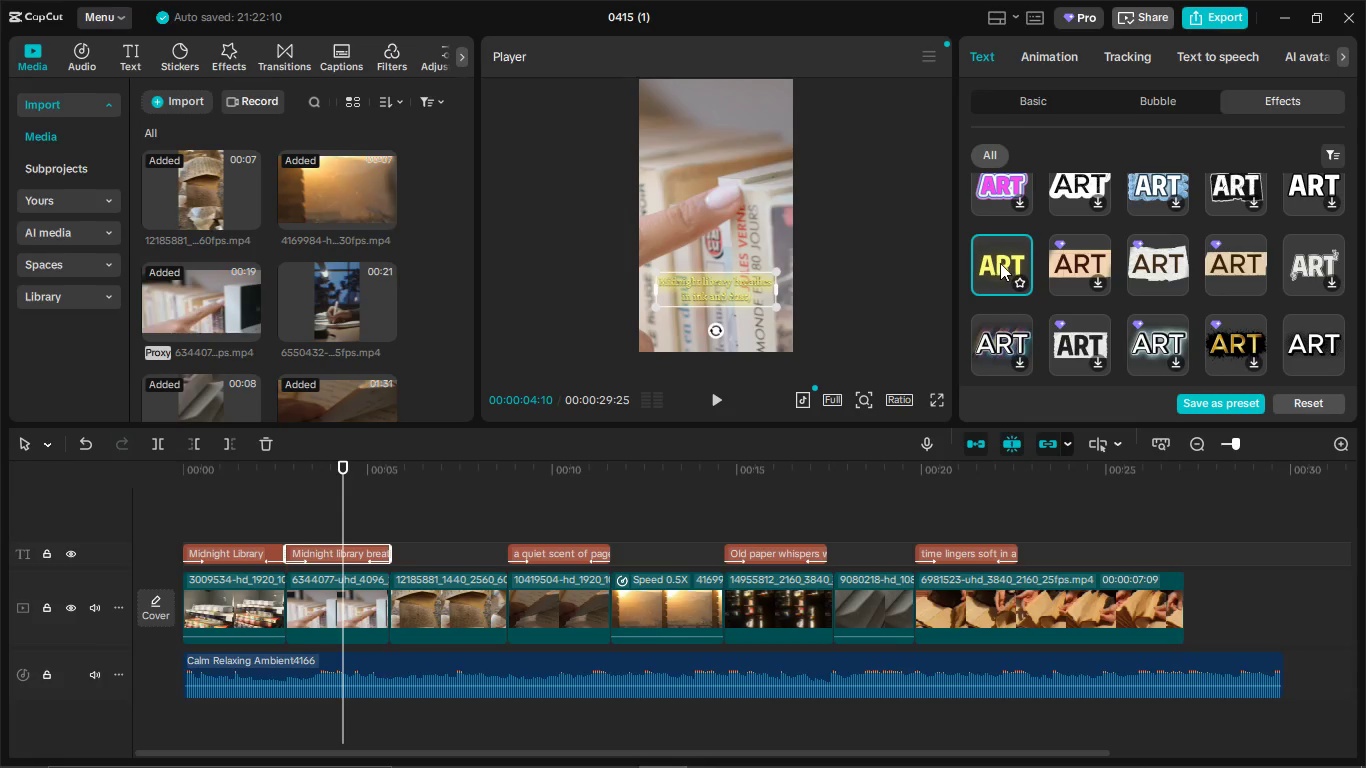 
left_click([1095, 214])
 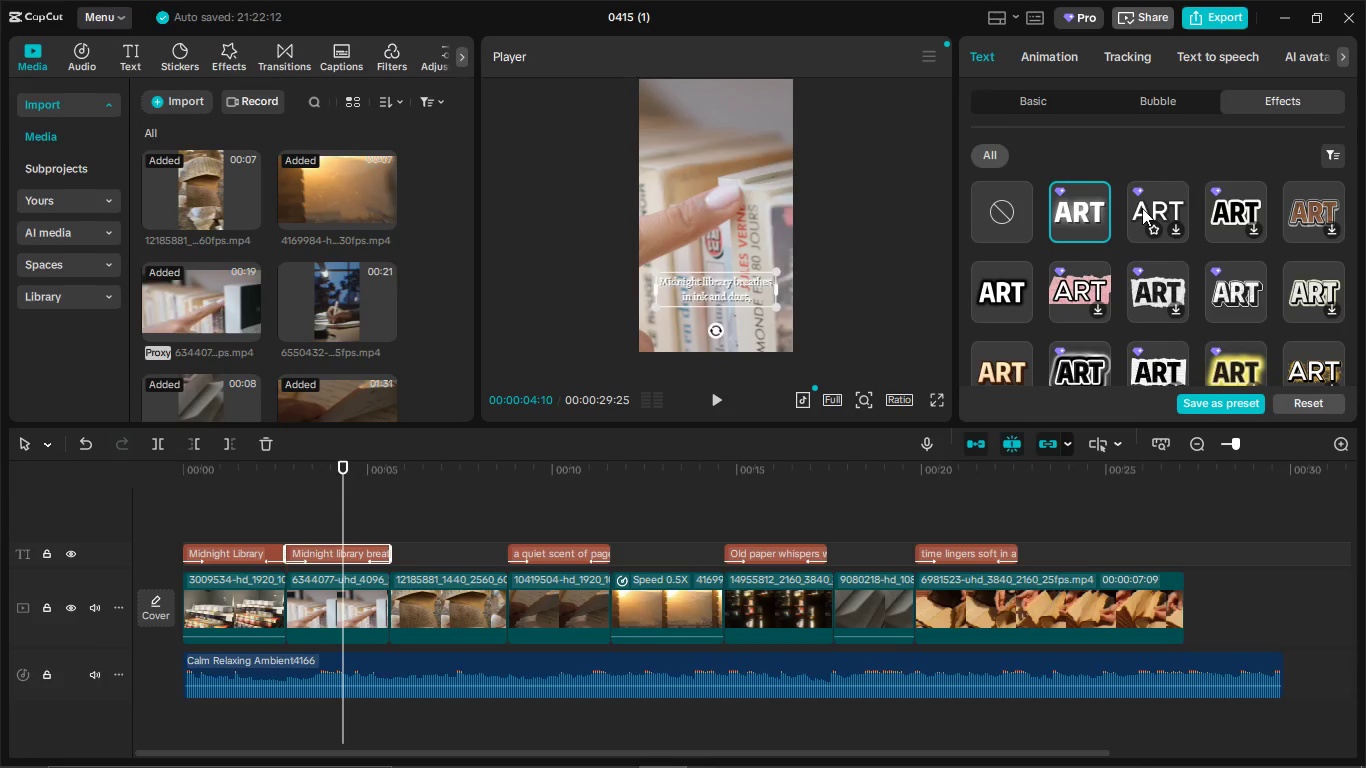 
scroll: coordinate [1073, 275], scroll_direction: up, amount: 7.0
 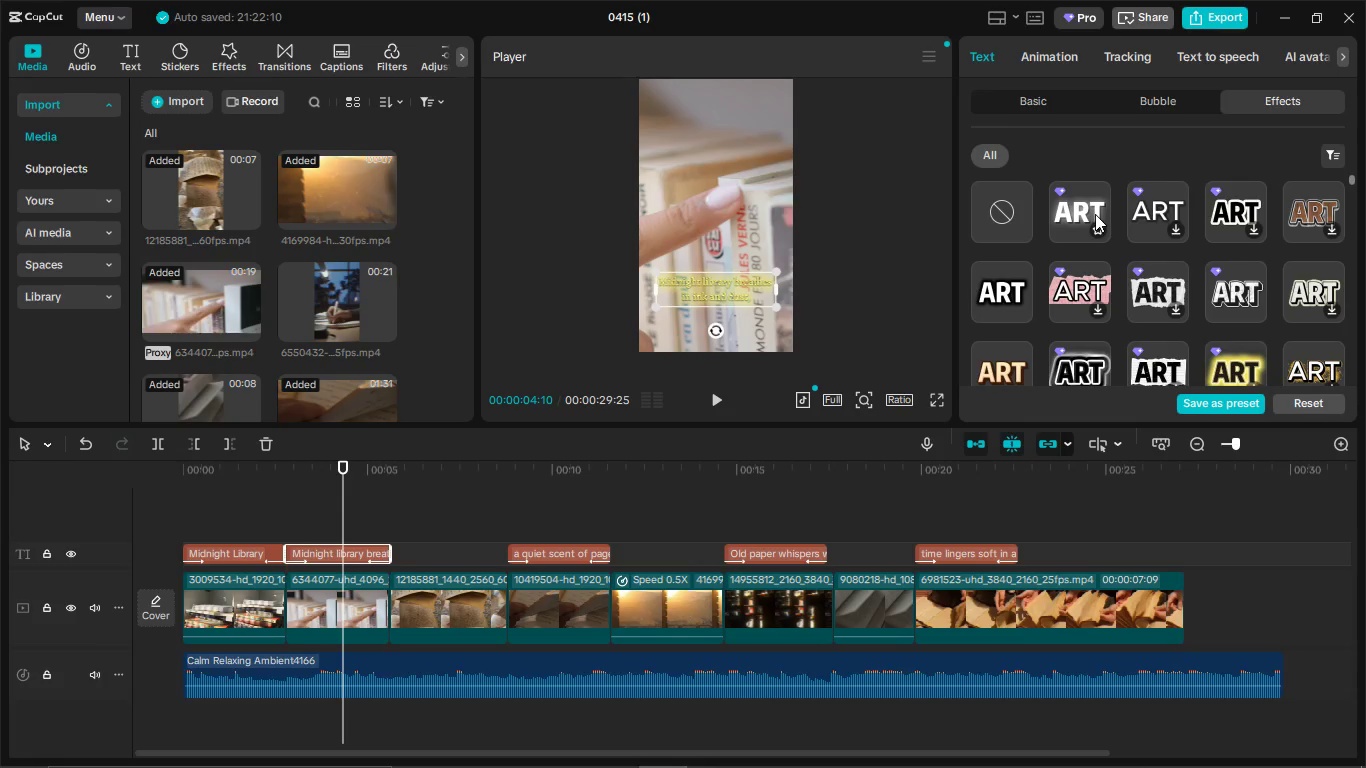 
left_click([1142, 208])
 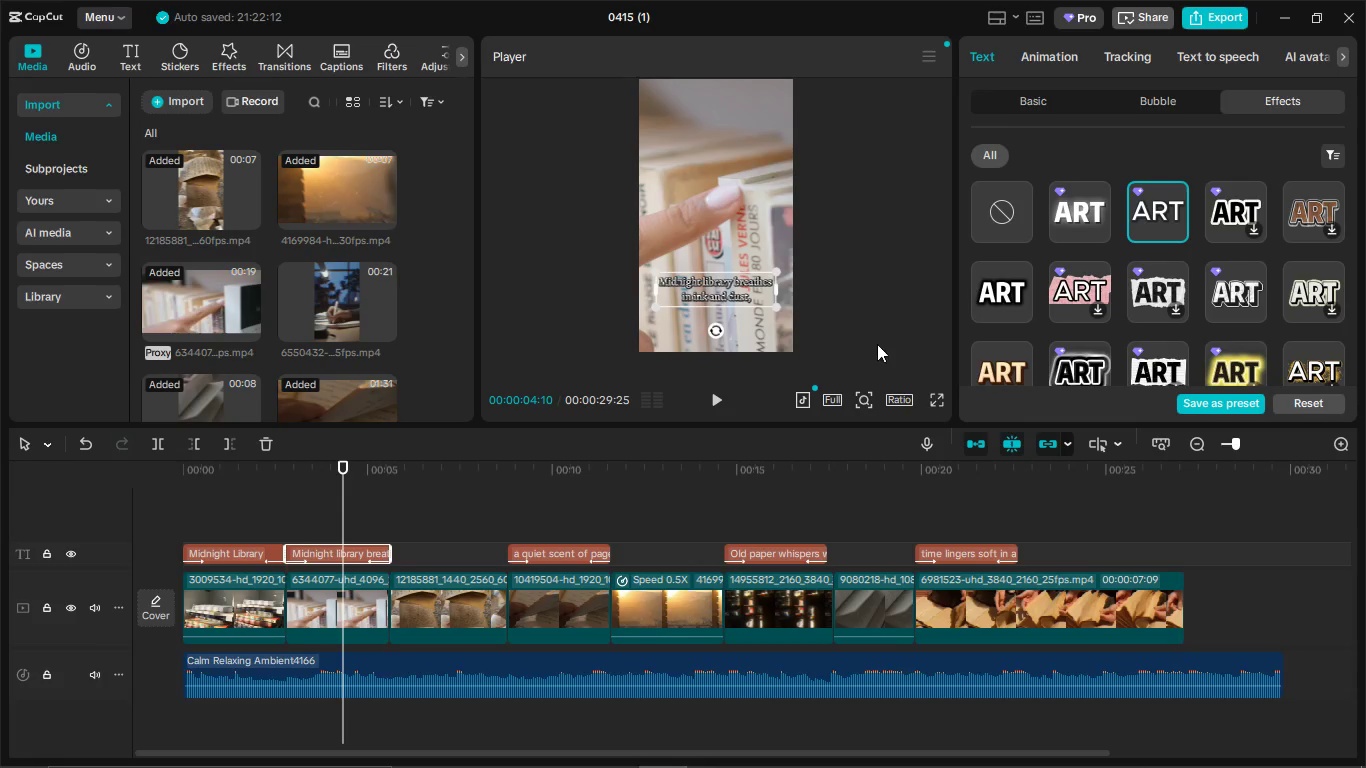 
left_click([927, 399])
 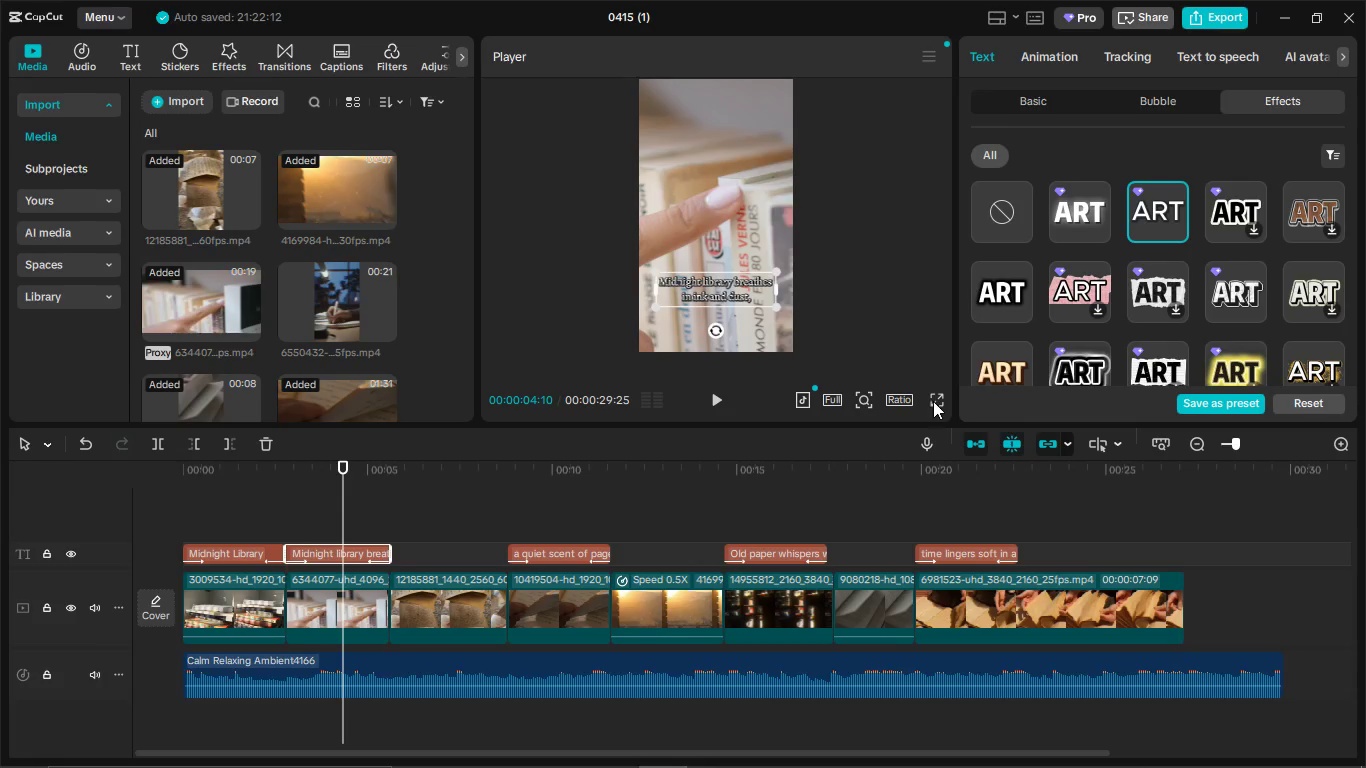 
left_click([933, 401])
 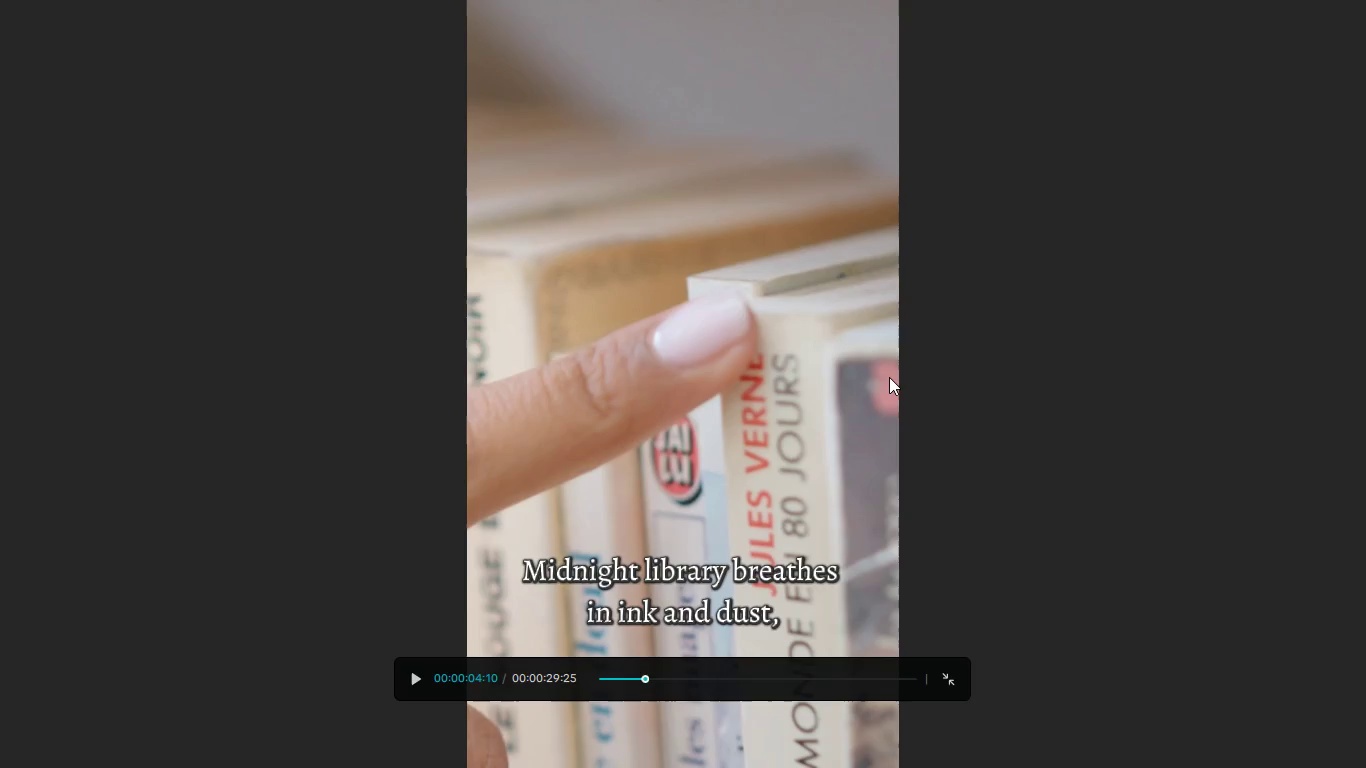 
key(Escape)
 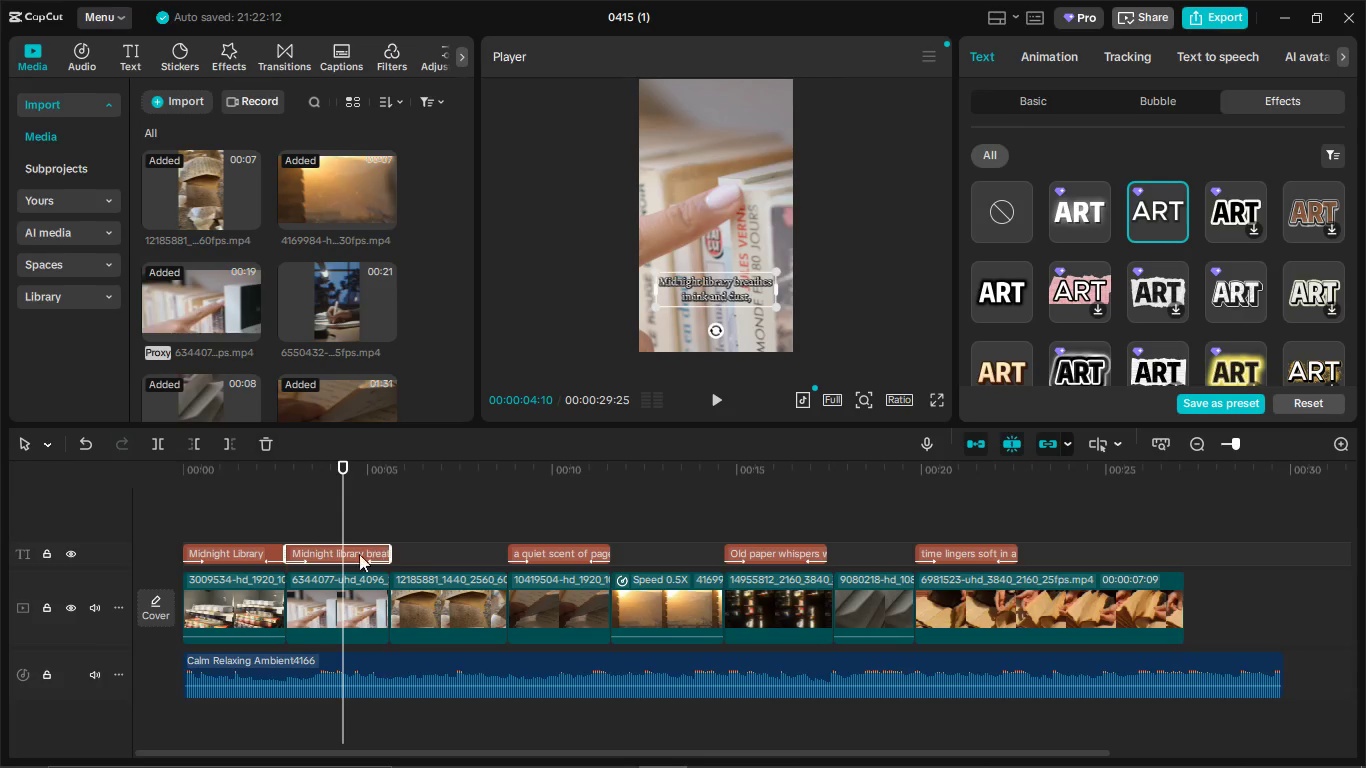 
left_click([260, 502])
 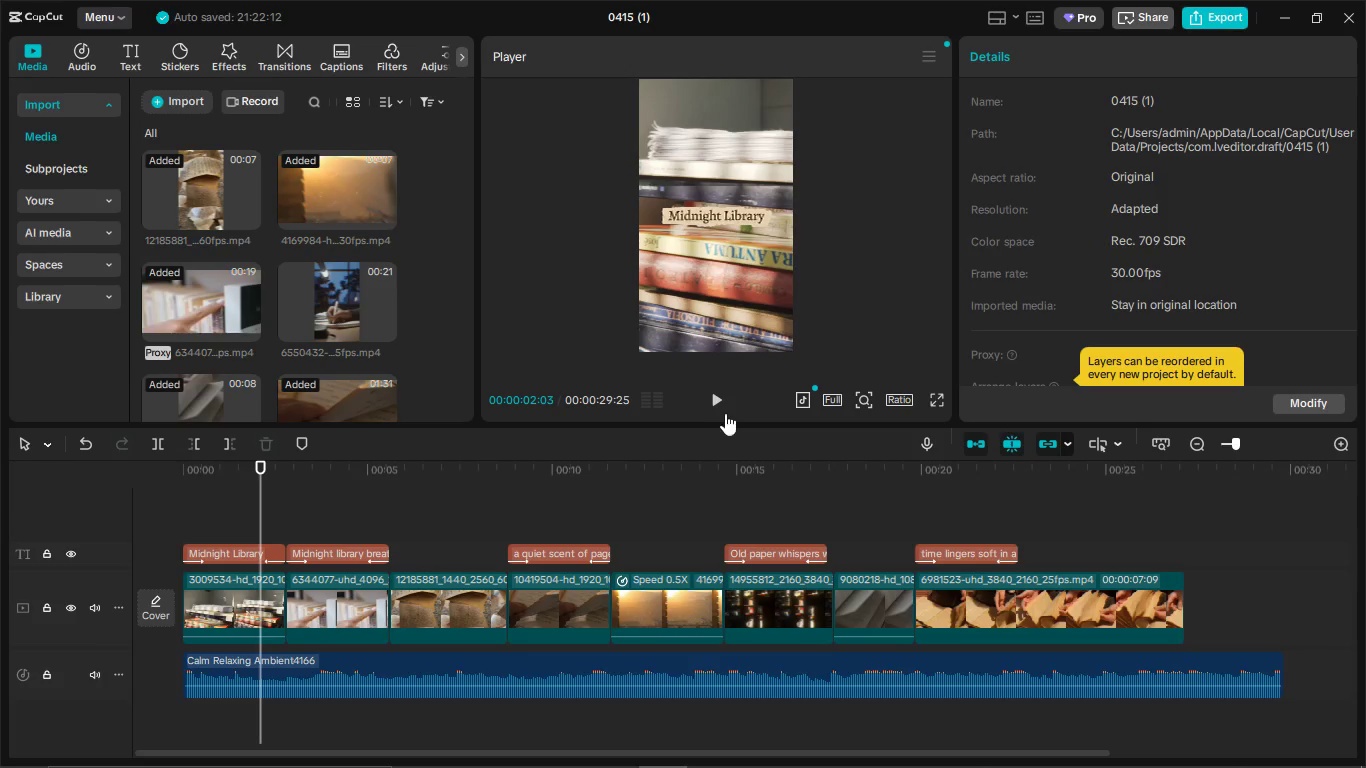 
left_click([721, 402])
 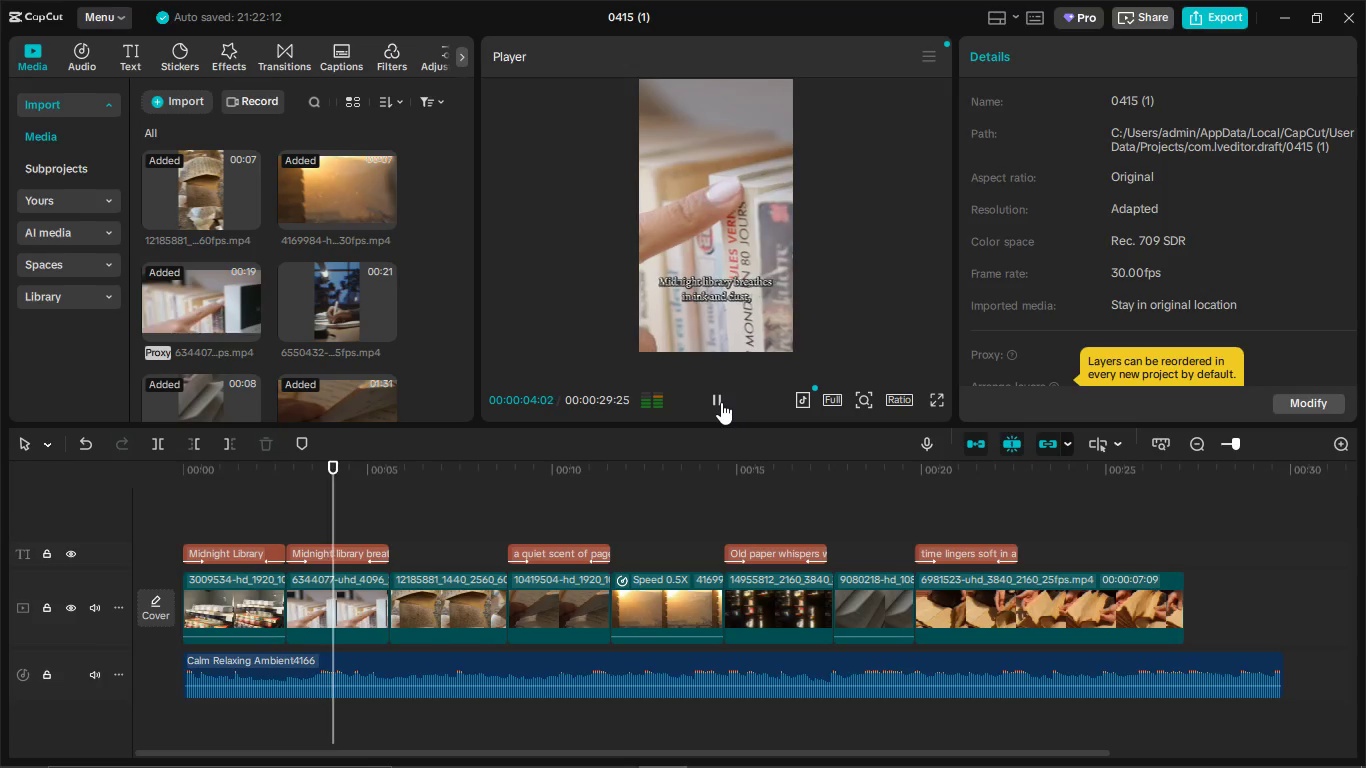 
left_click([721, 402])
 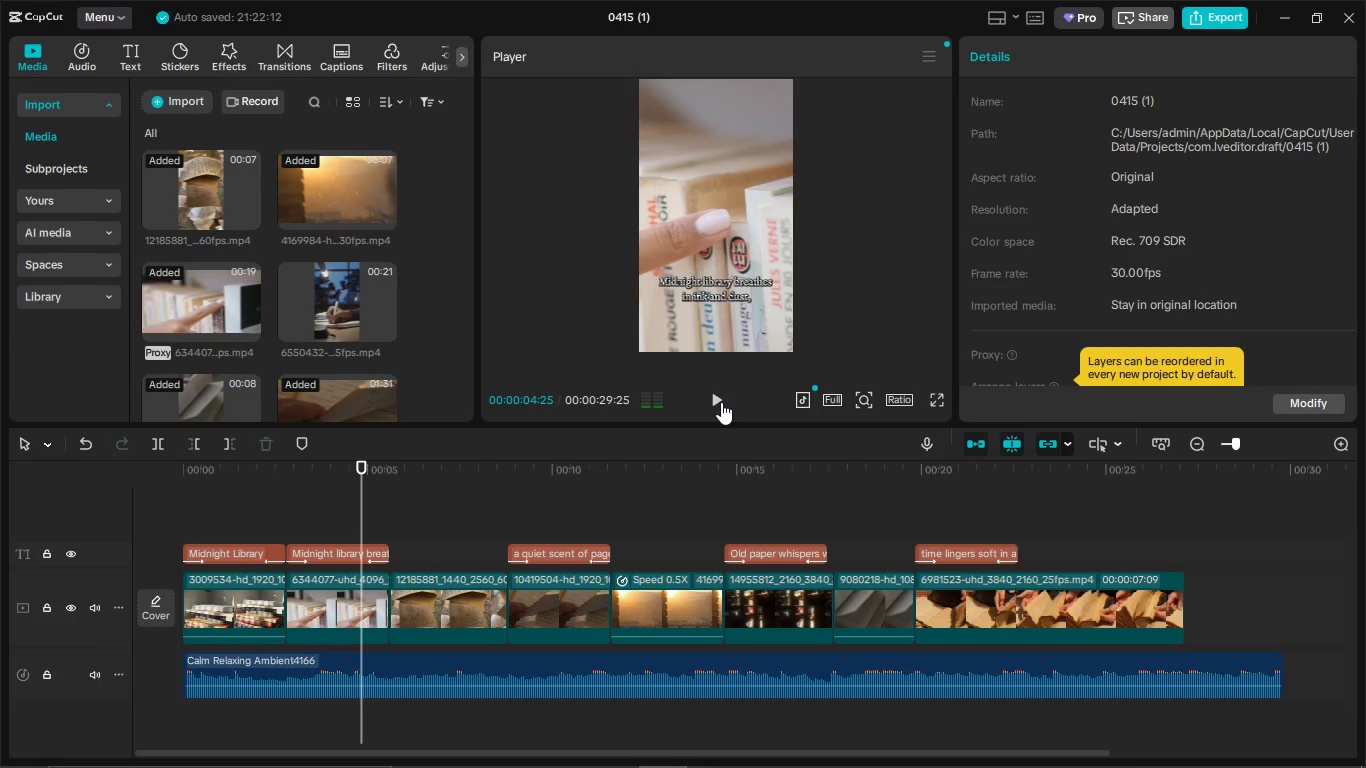 
left_click([721, 402])
 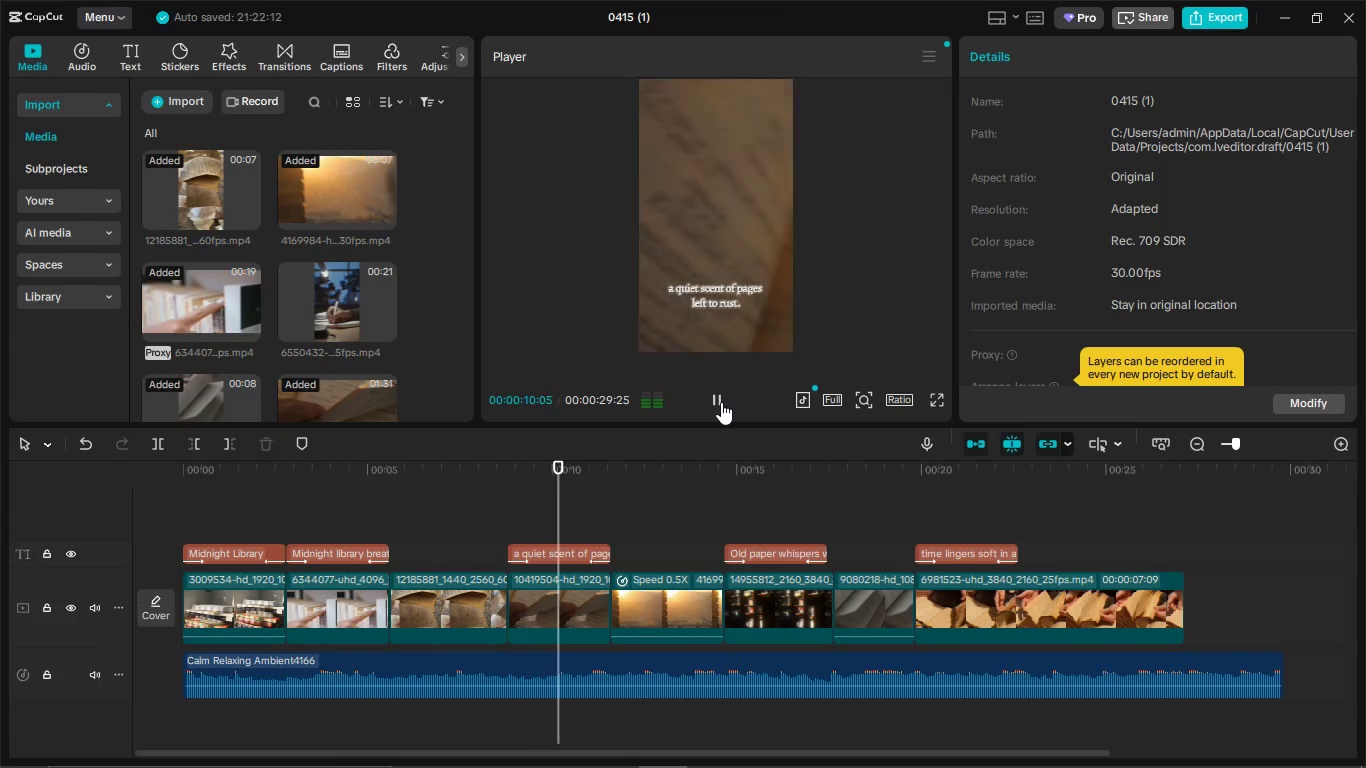 
wait(7.3)
 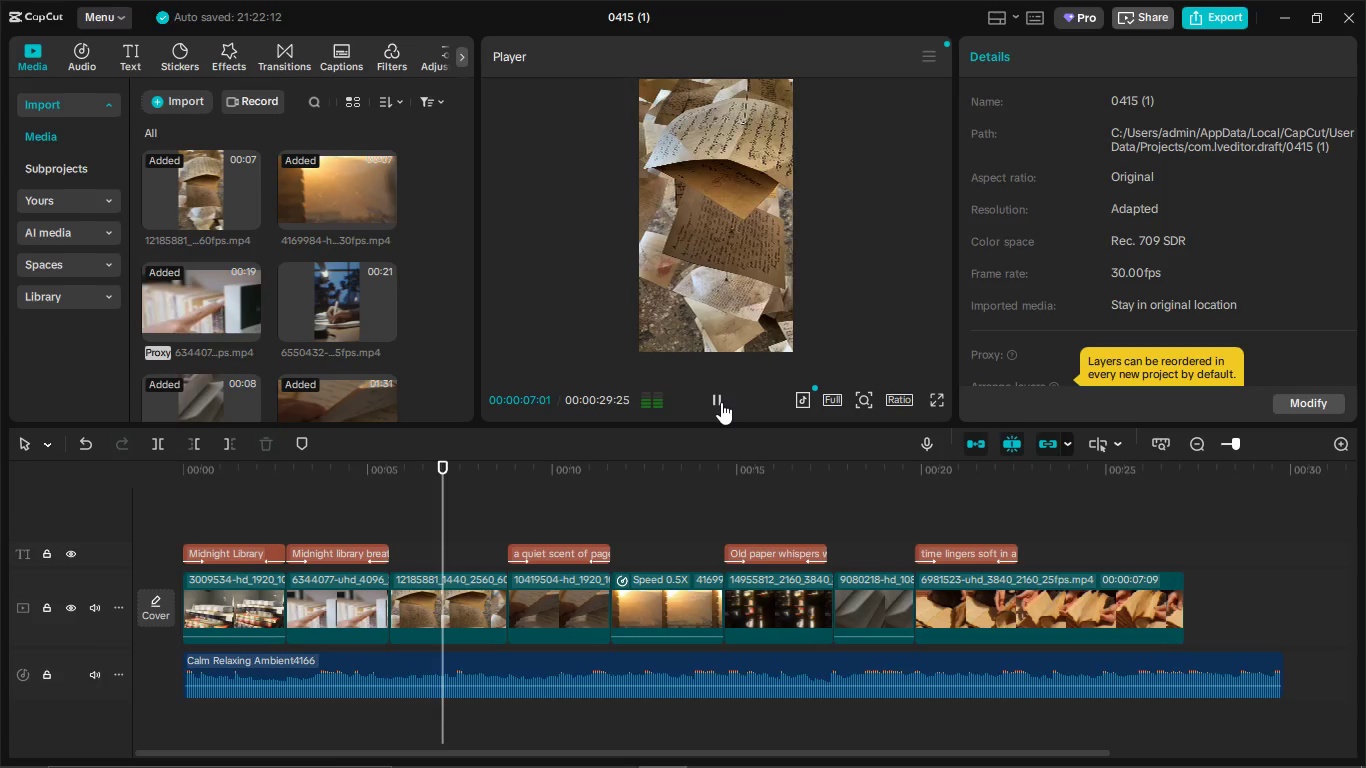 
left_click([721, 402])
 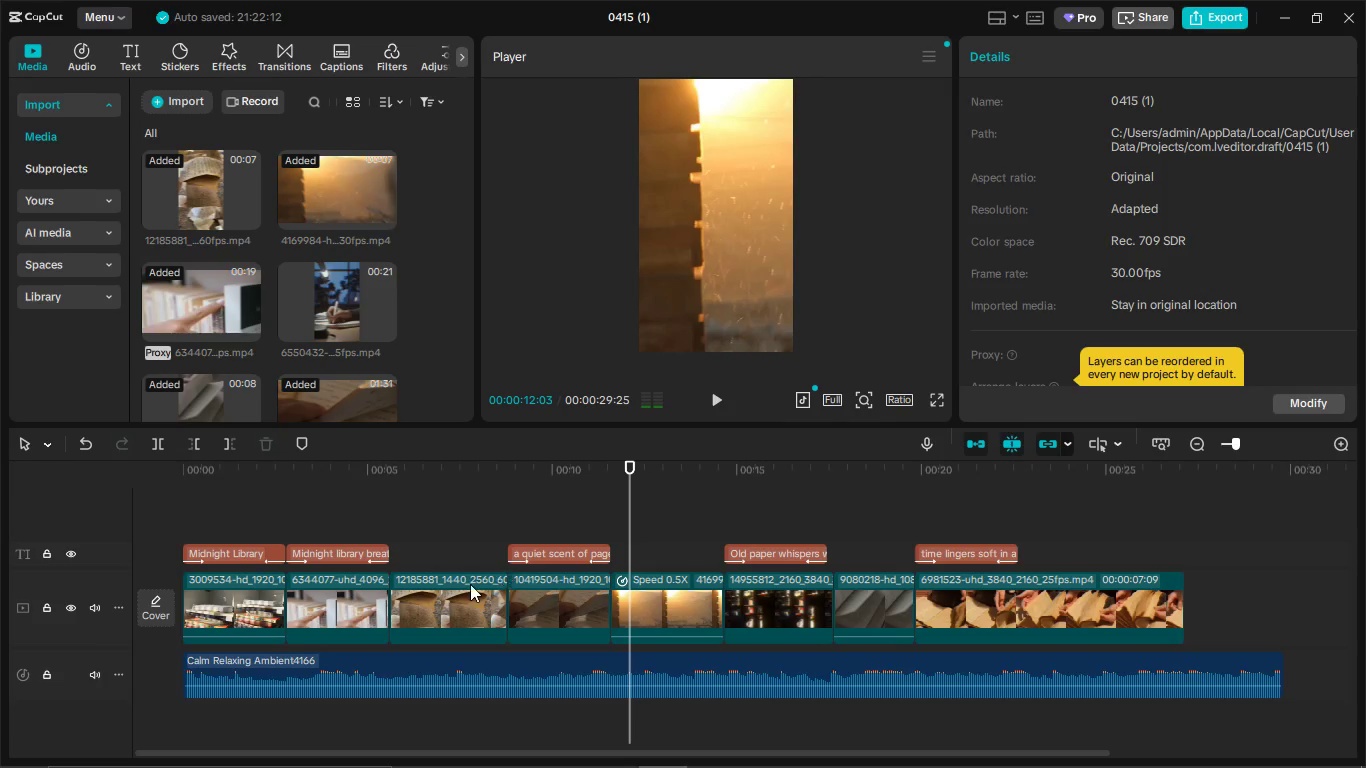 
left_click_drag(start_coordinate=[466, 588], to_coordinate=[534, 597])
 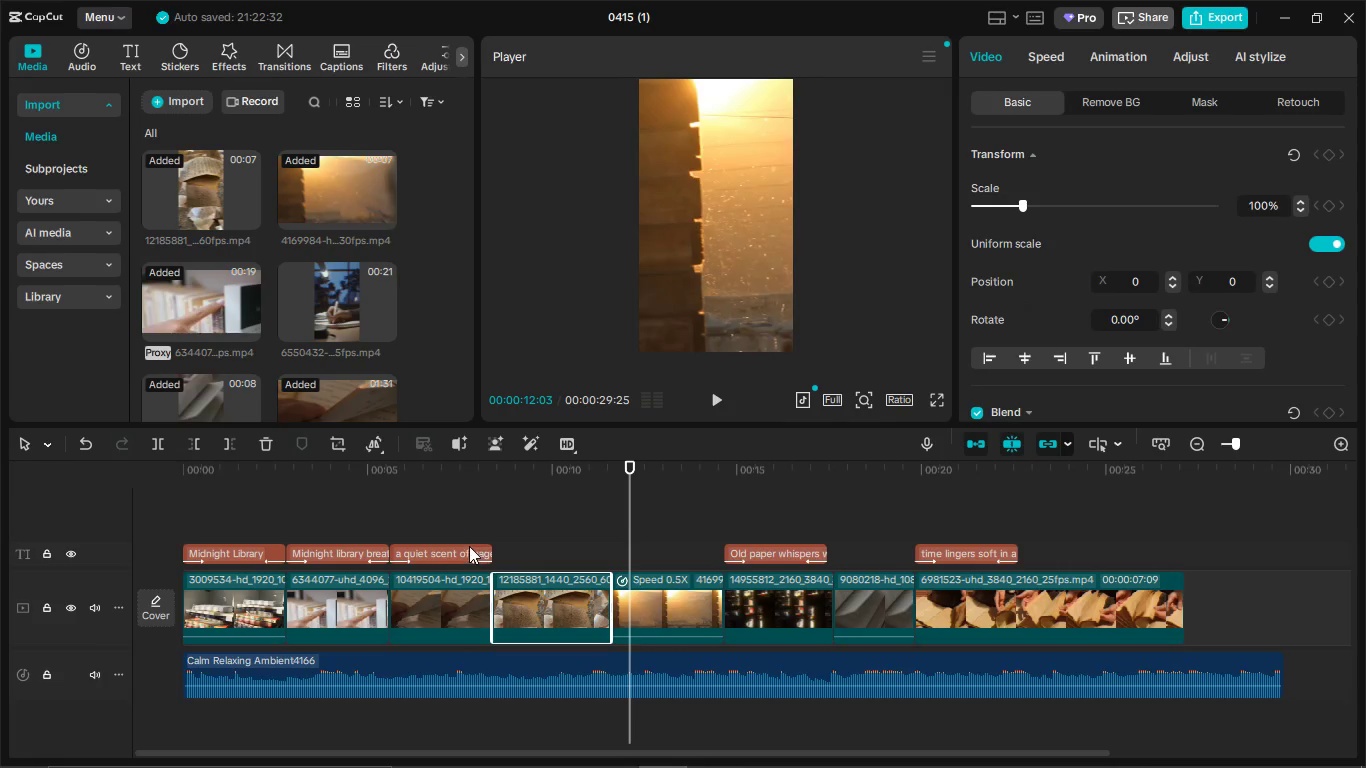 
left_click_drag(start_coordinate=[469, 546], to_coordinate=[578, 553])
 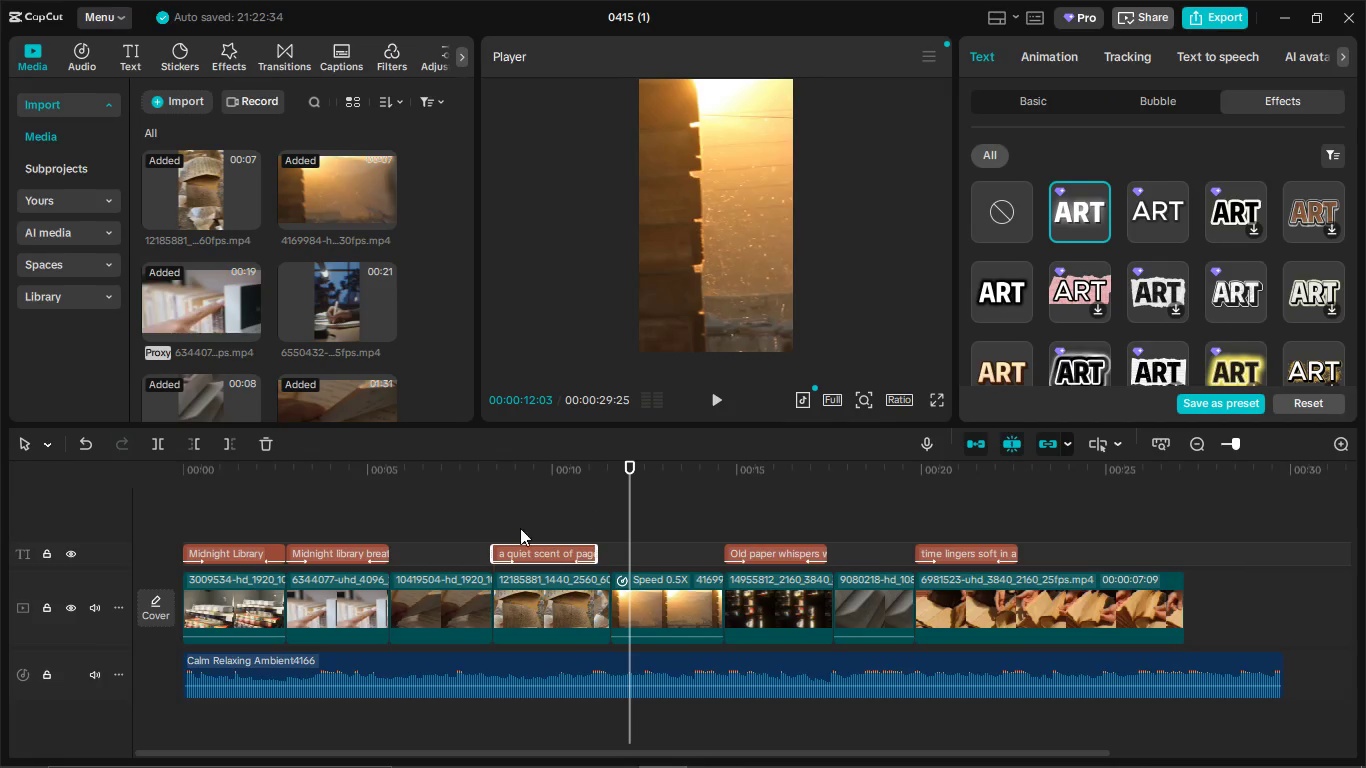 
left_click([326, 550])
 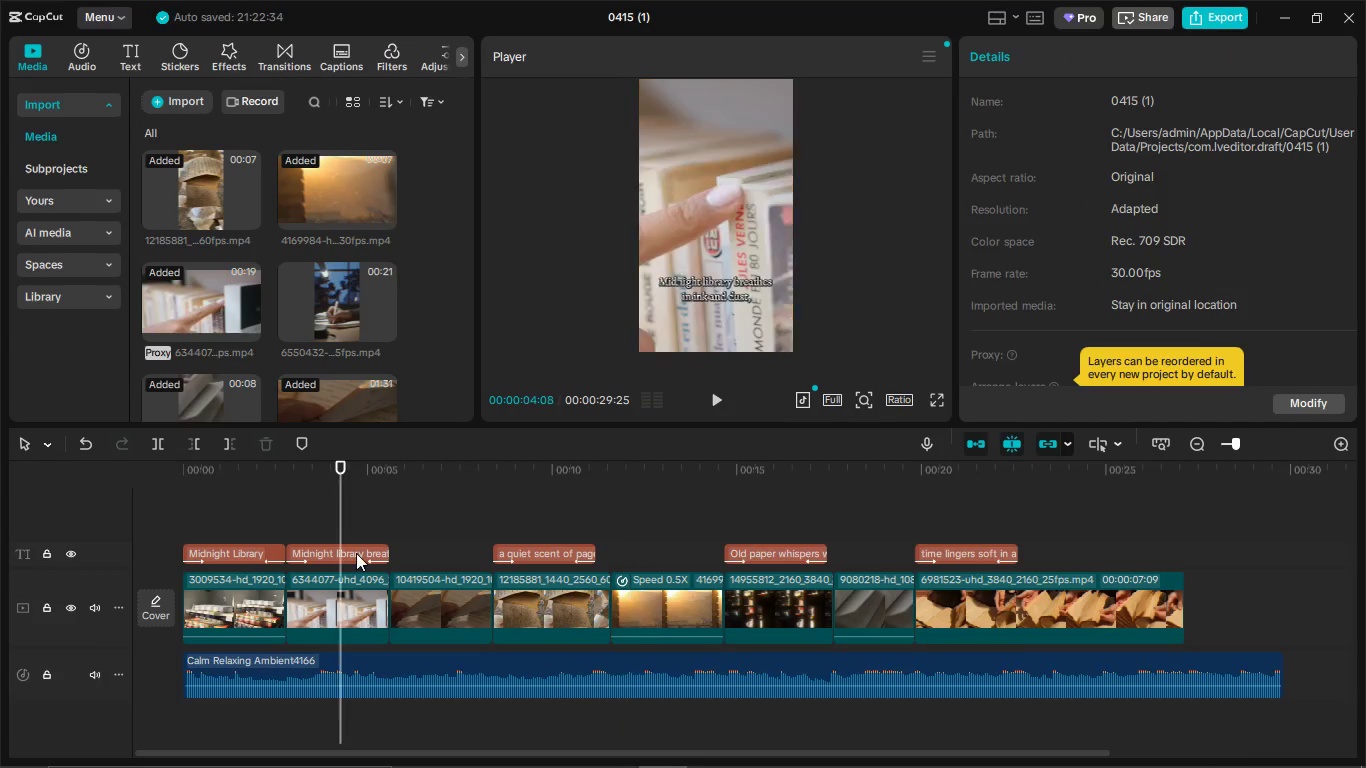 
double_click([356, 553])
 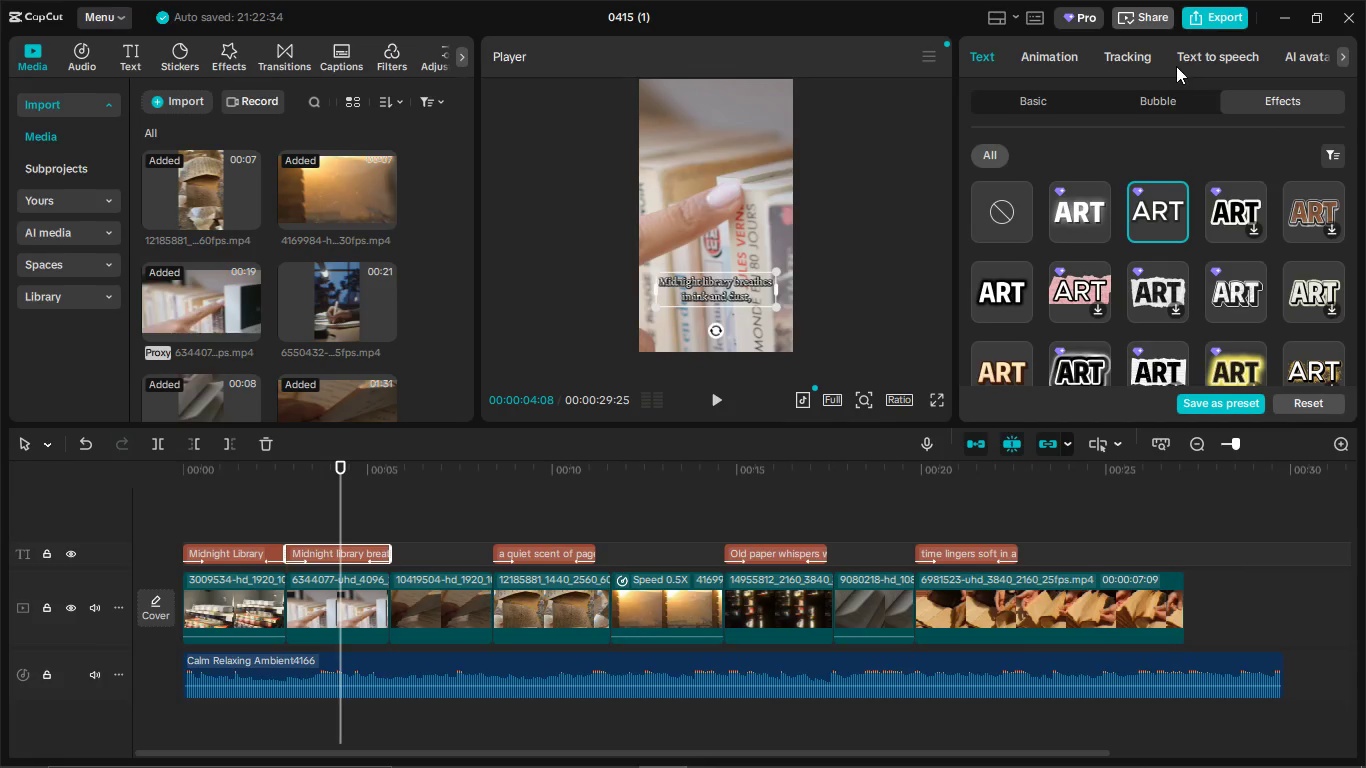 
left_click([1156, 60])
 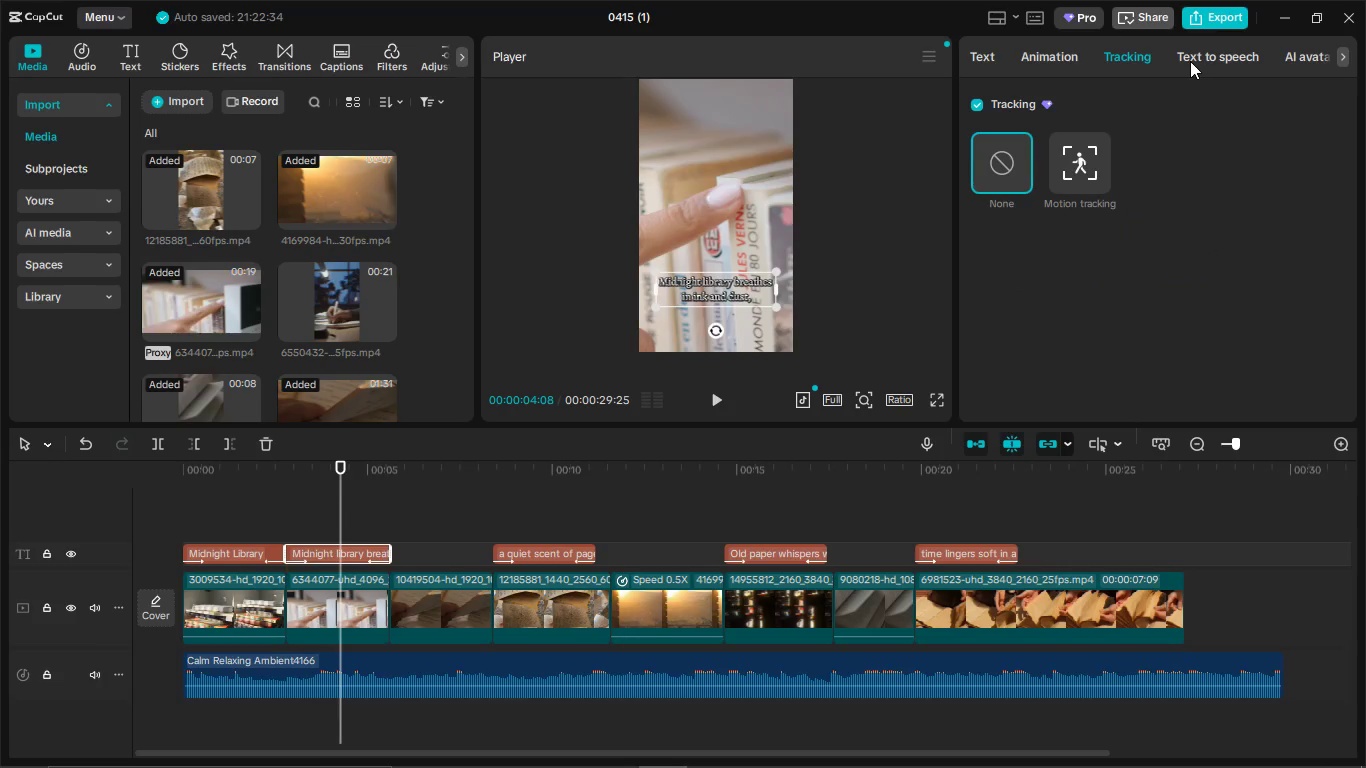 
left_click([1192, 61])
 